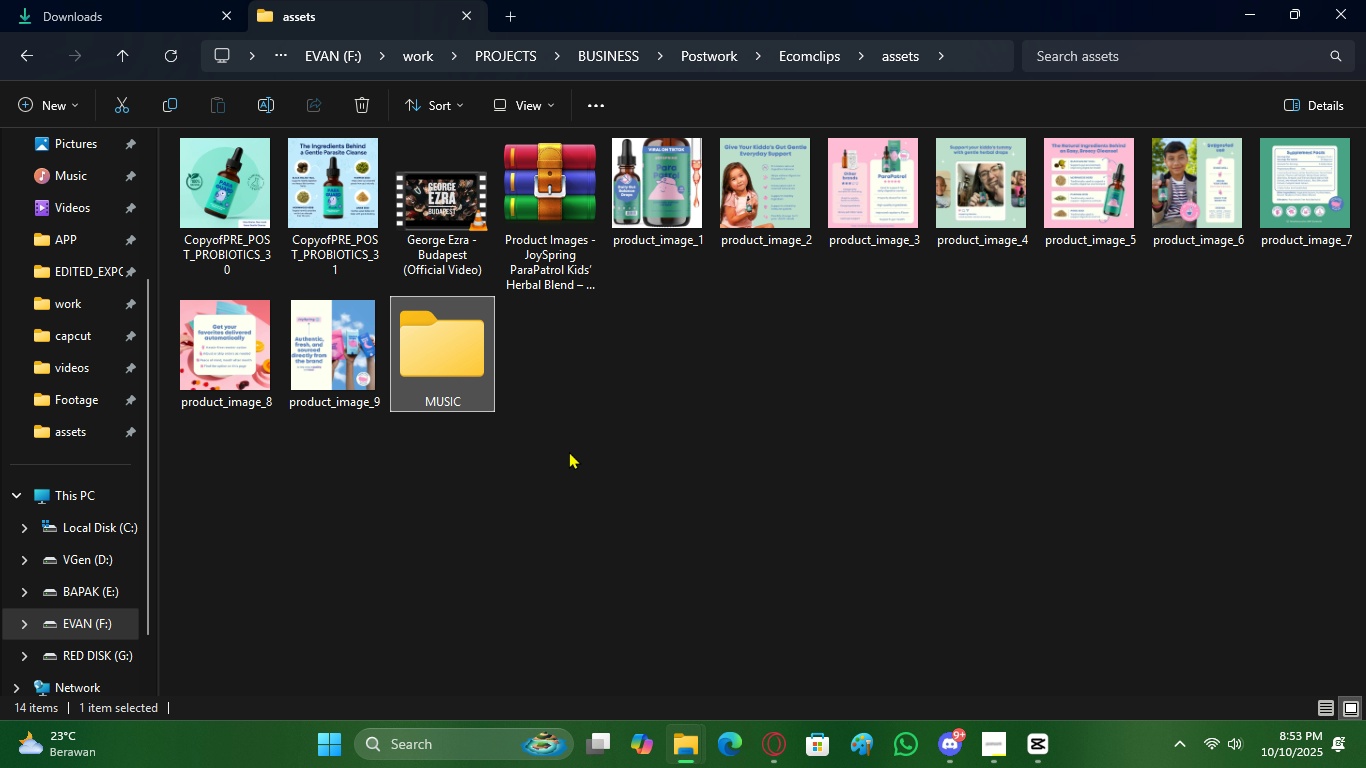 
key(Enter)
 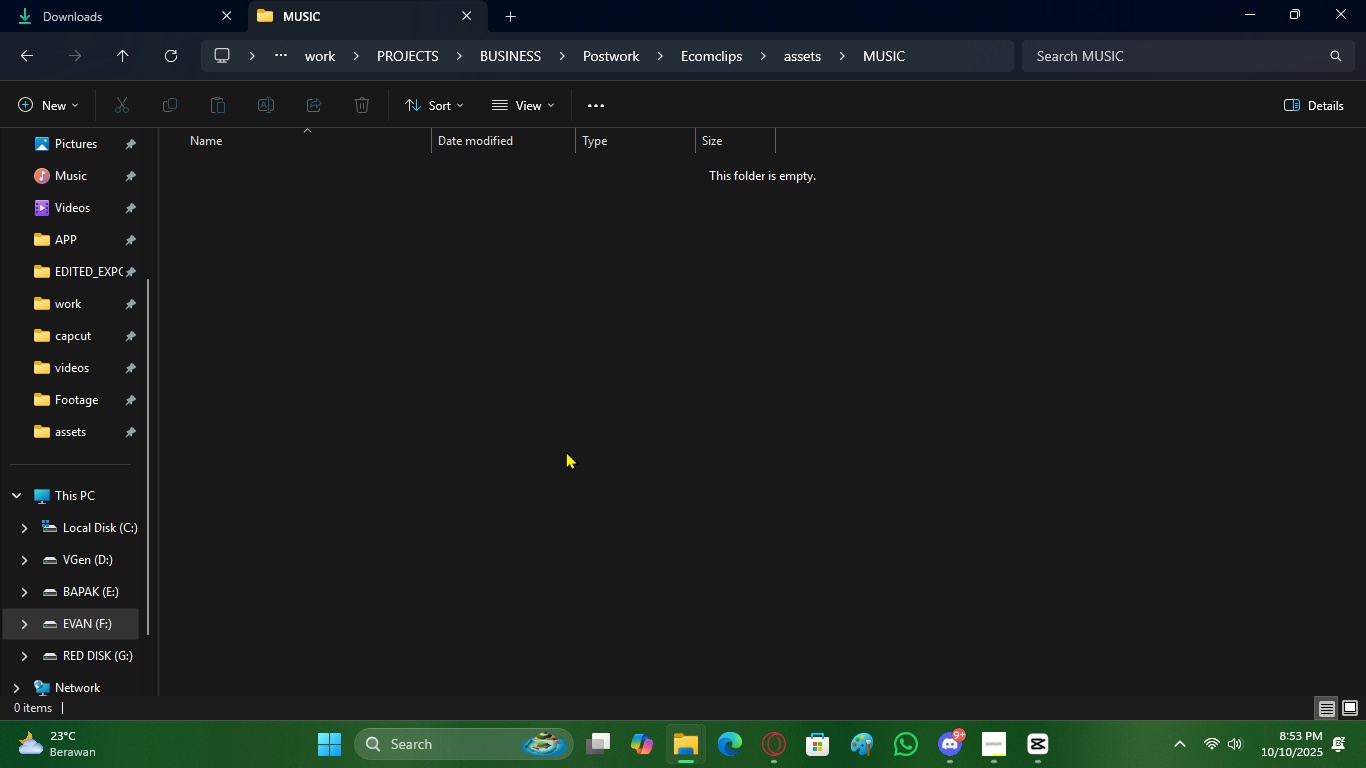 
scroll: coordinate [541, 447], scroll_direction: up, amount: 2.0
 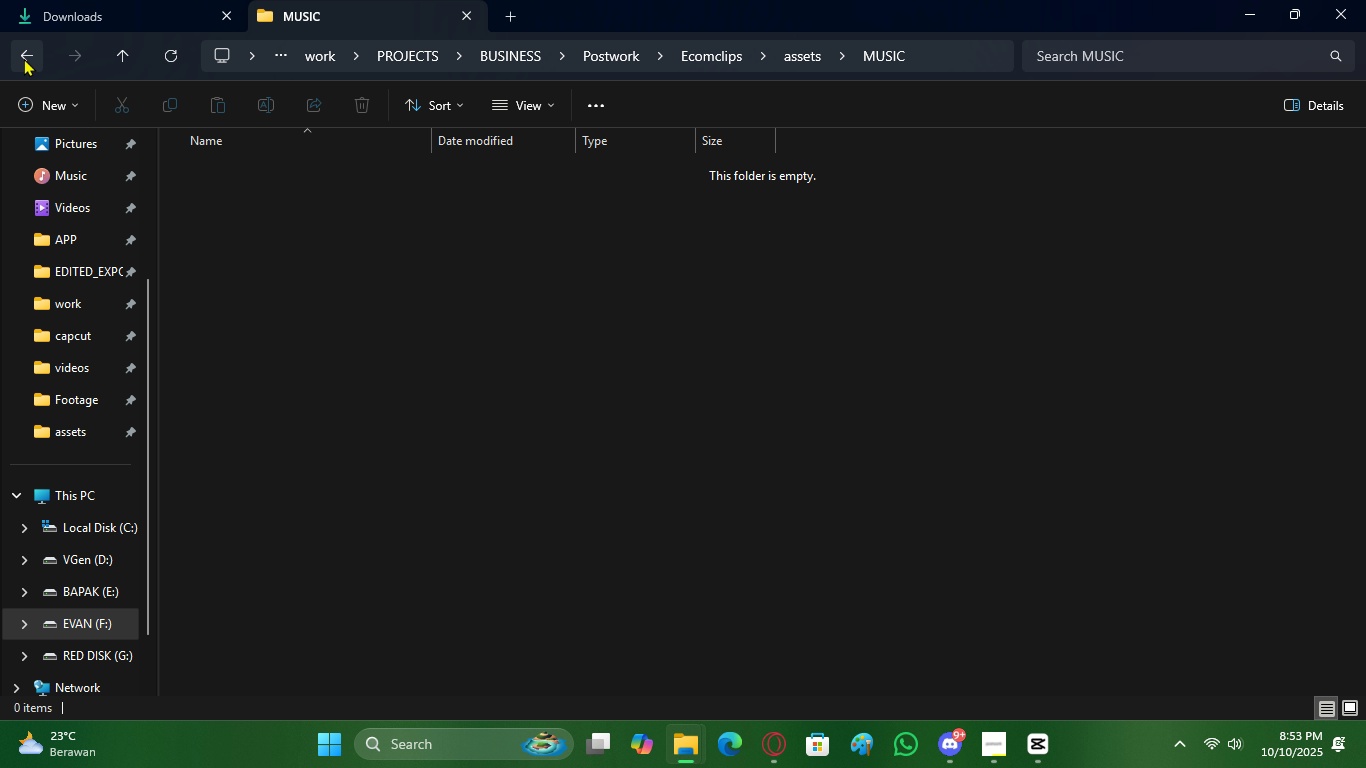 
left_click([24, 58])
 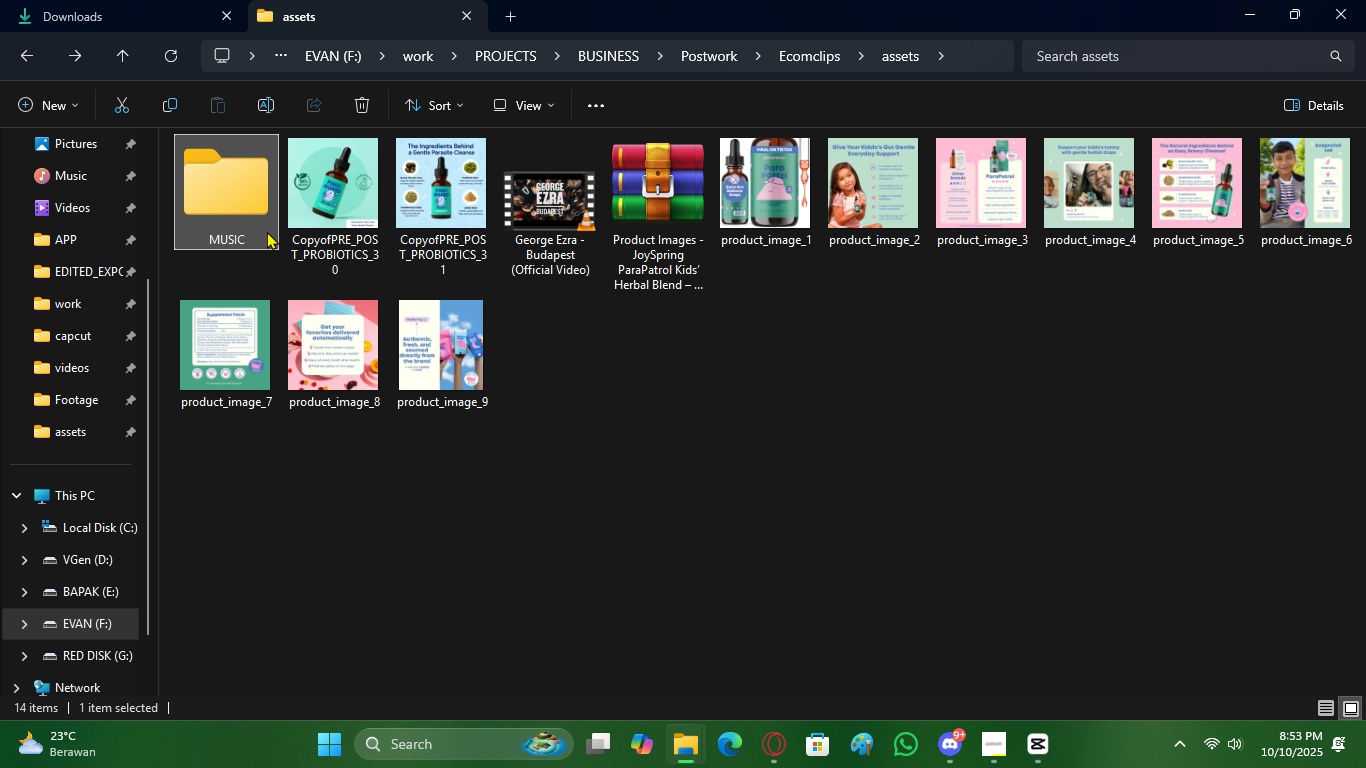 
left_click([253, 231])
 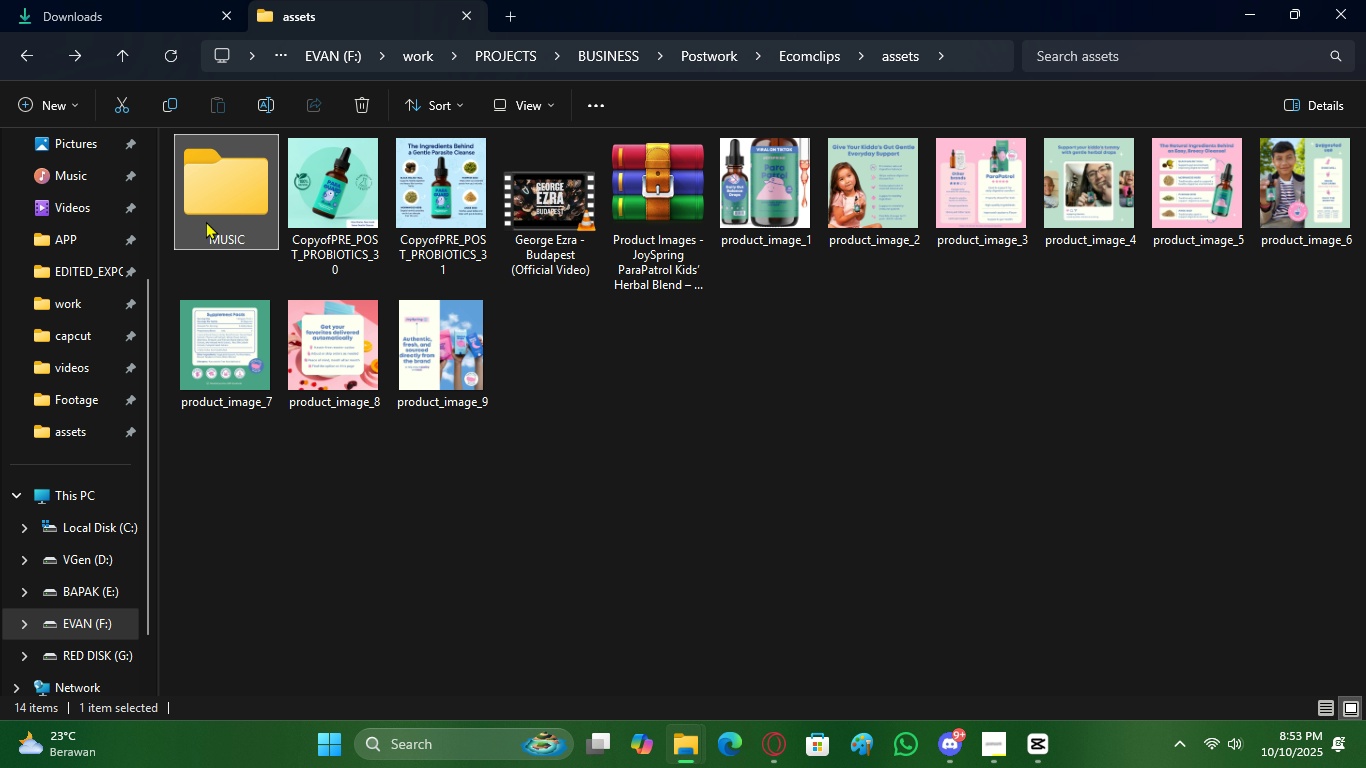 
left_click([233, 238])
 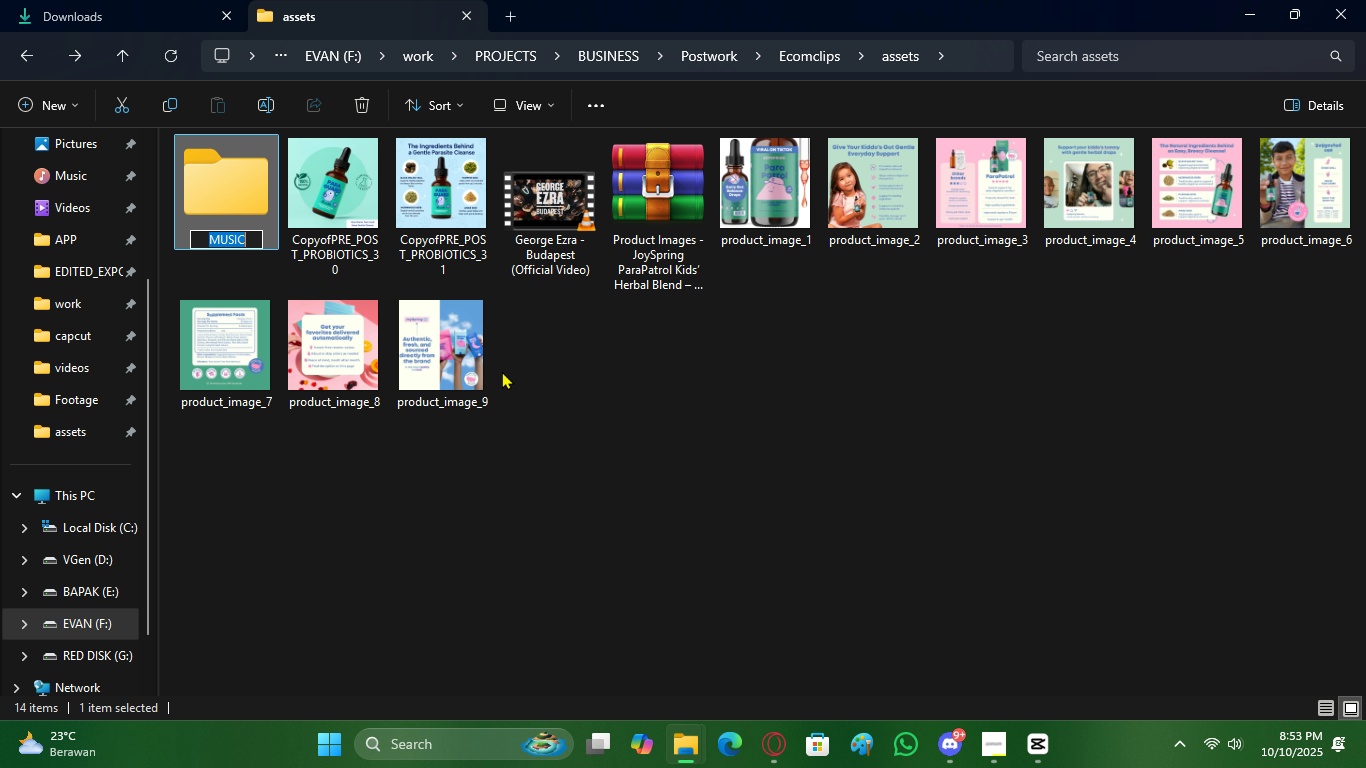 
type(music)
 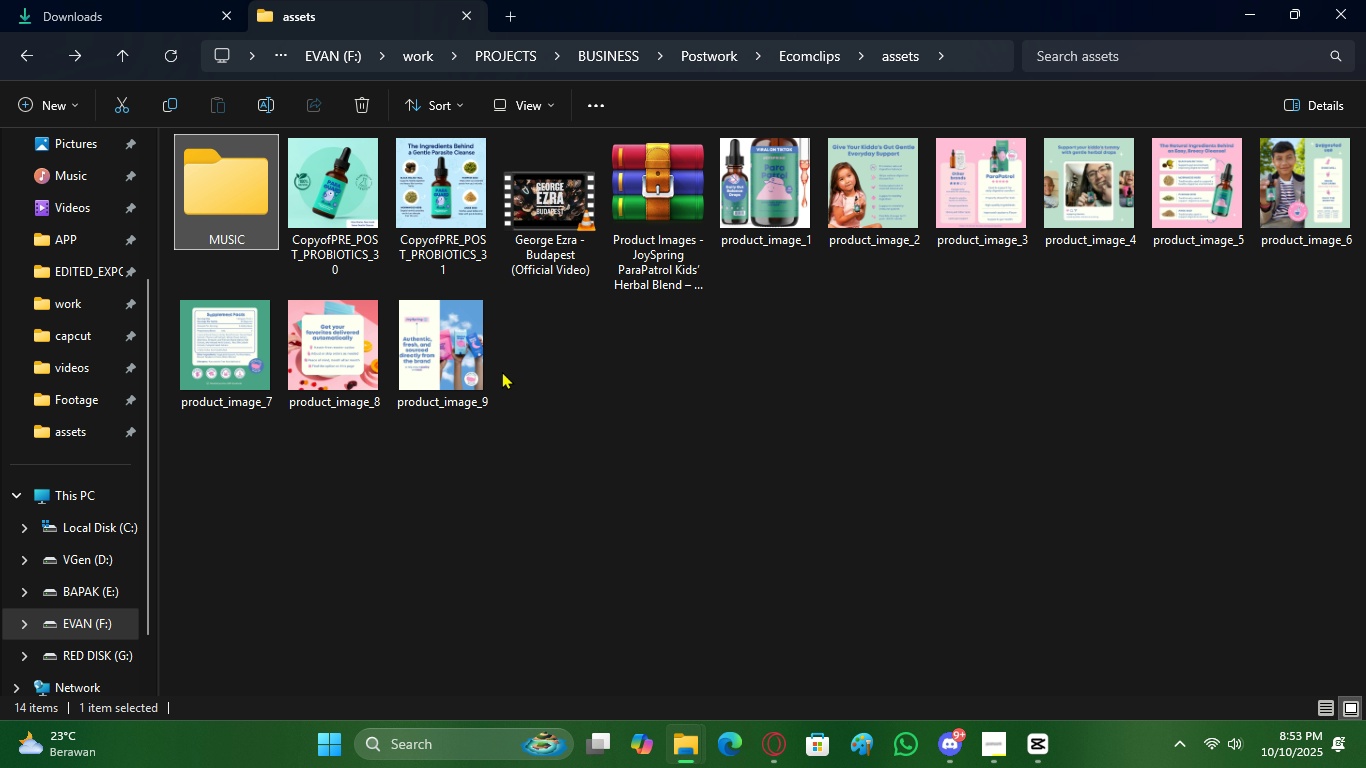 
key(Enter)
 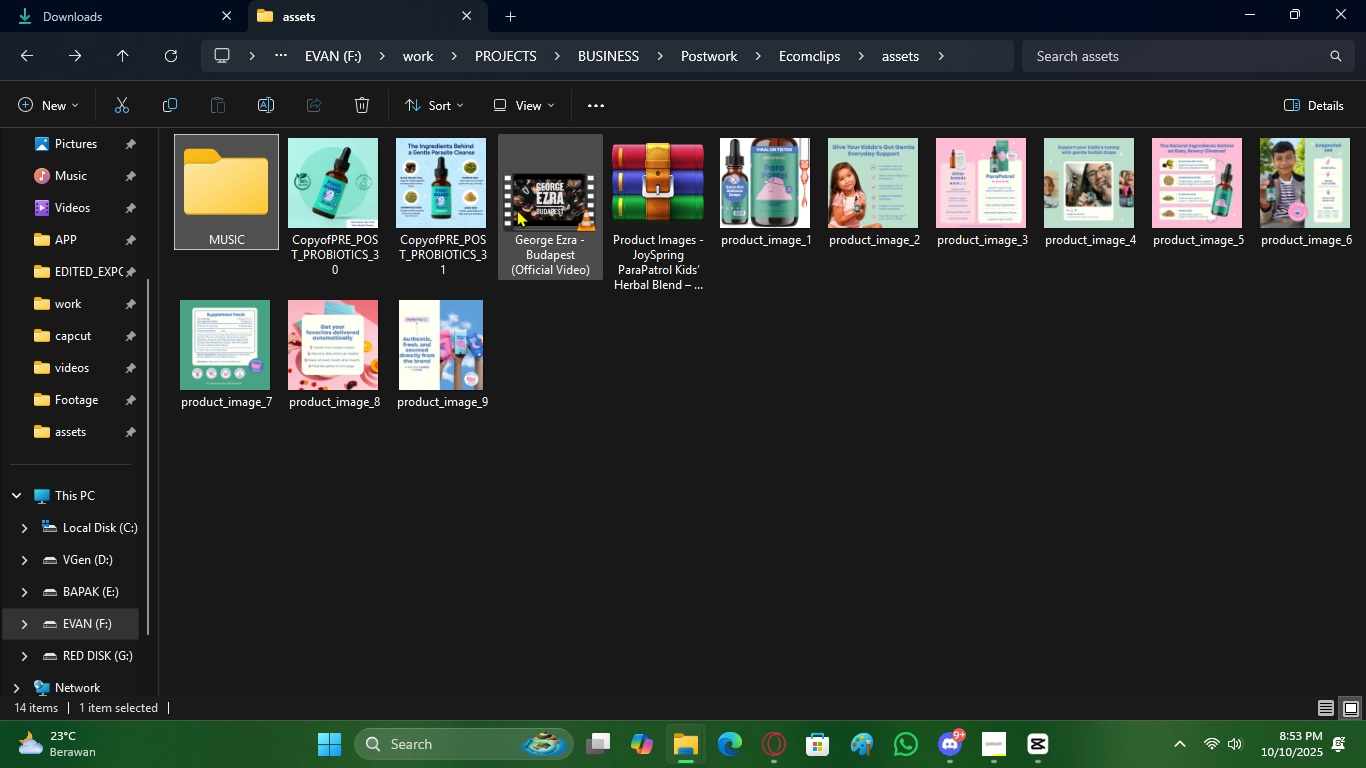 
left_click([553, 209])
 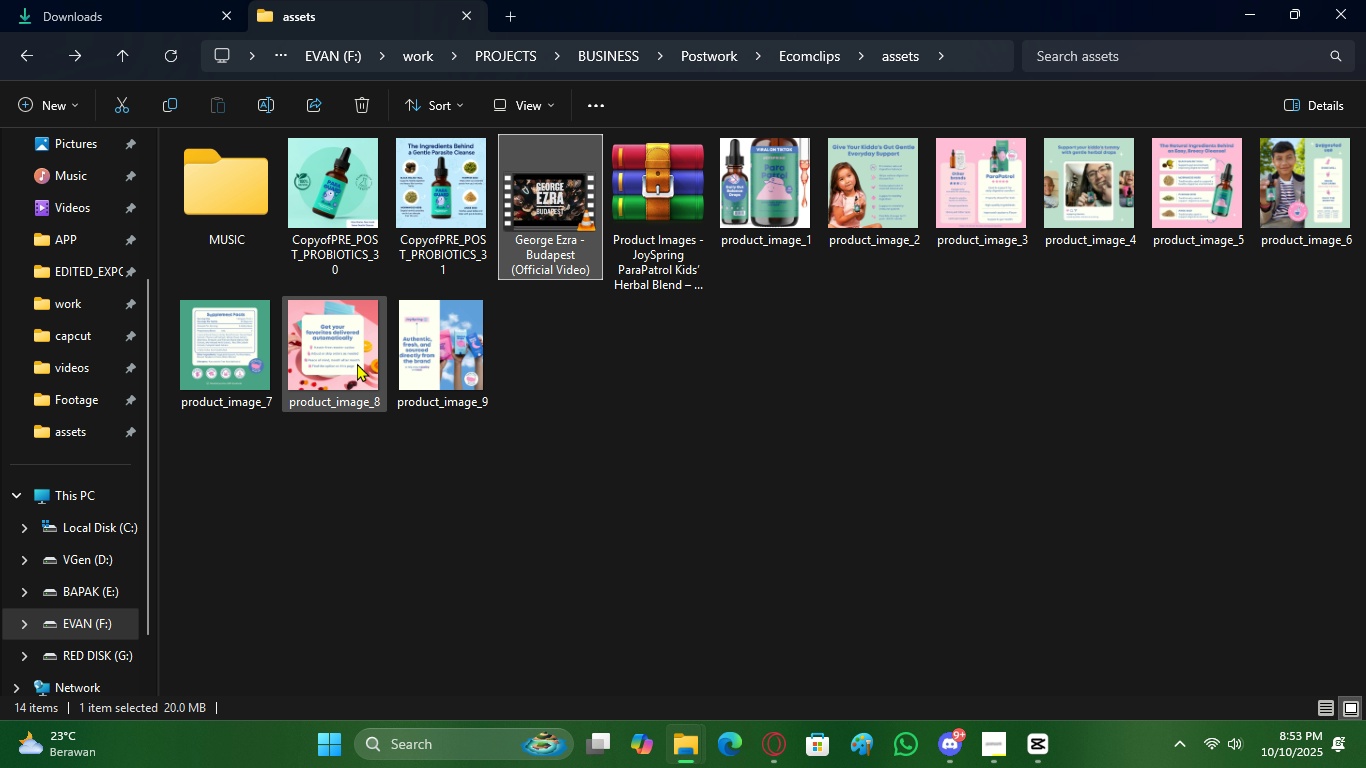 
key(Control+X)
 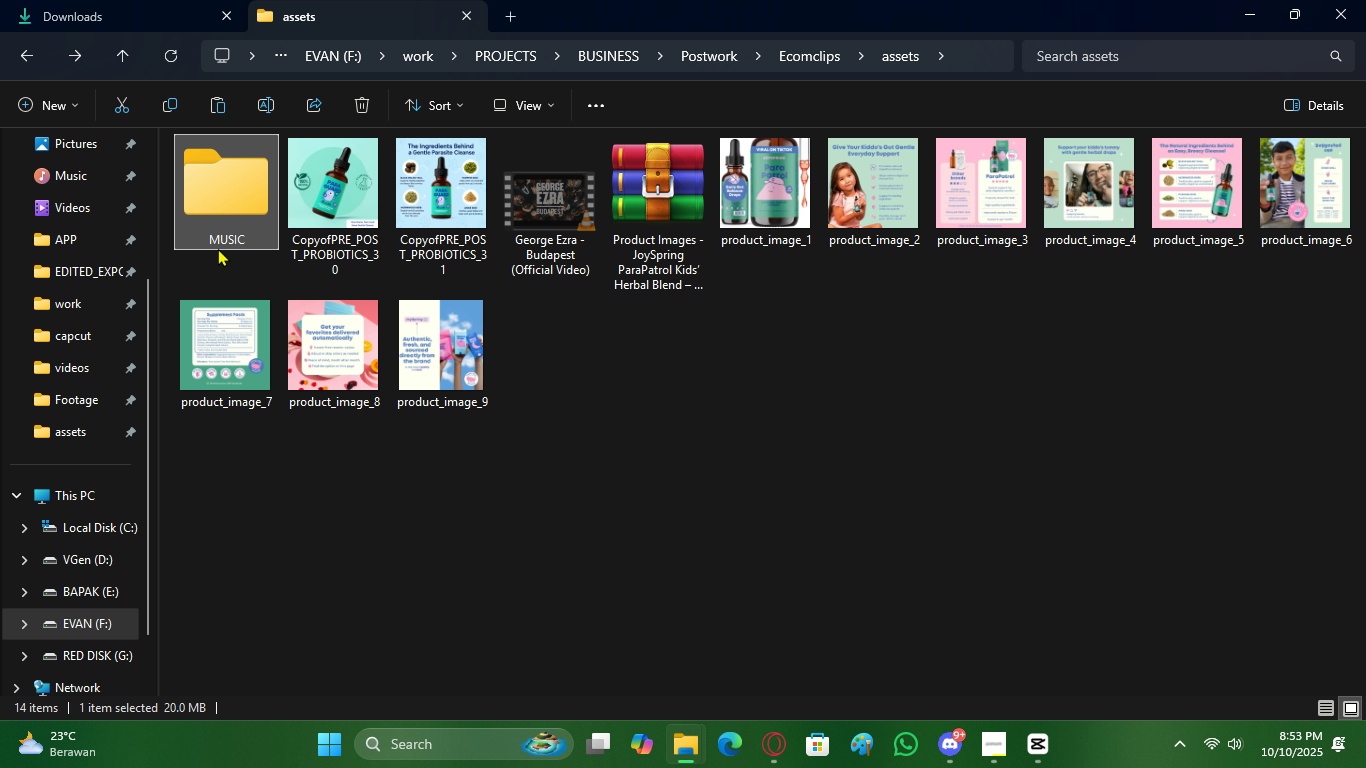 
double_click([218, 248])
 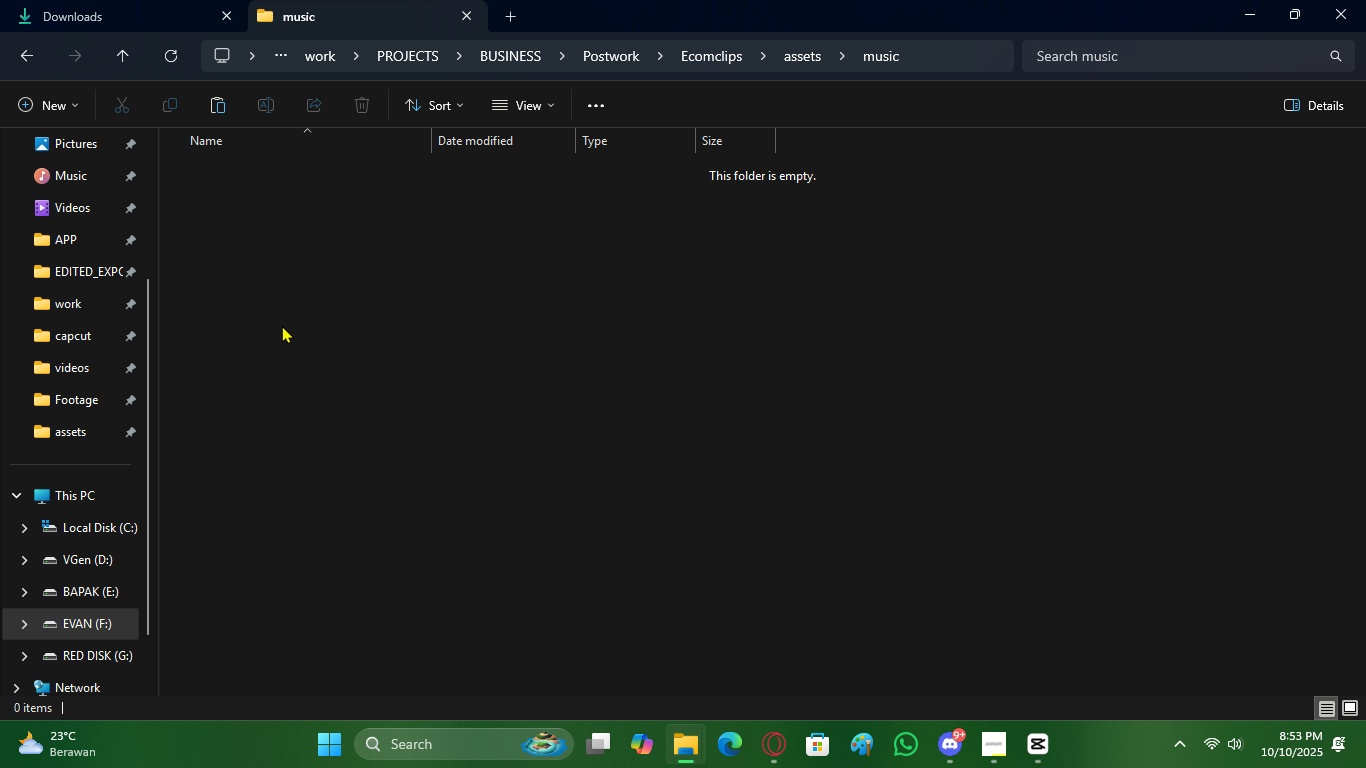 
triple_click([282, 325])
 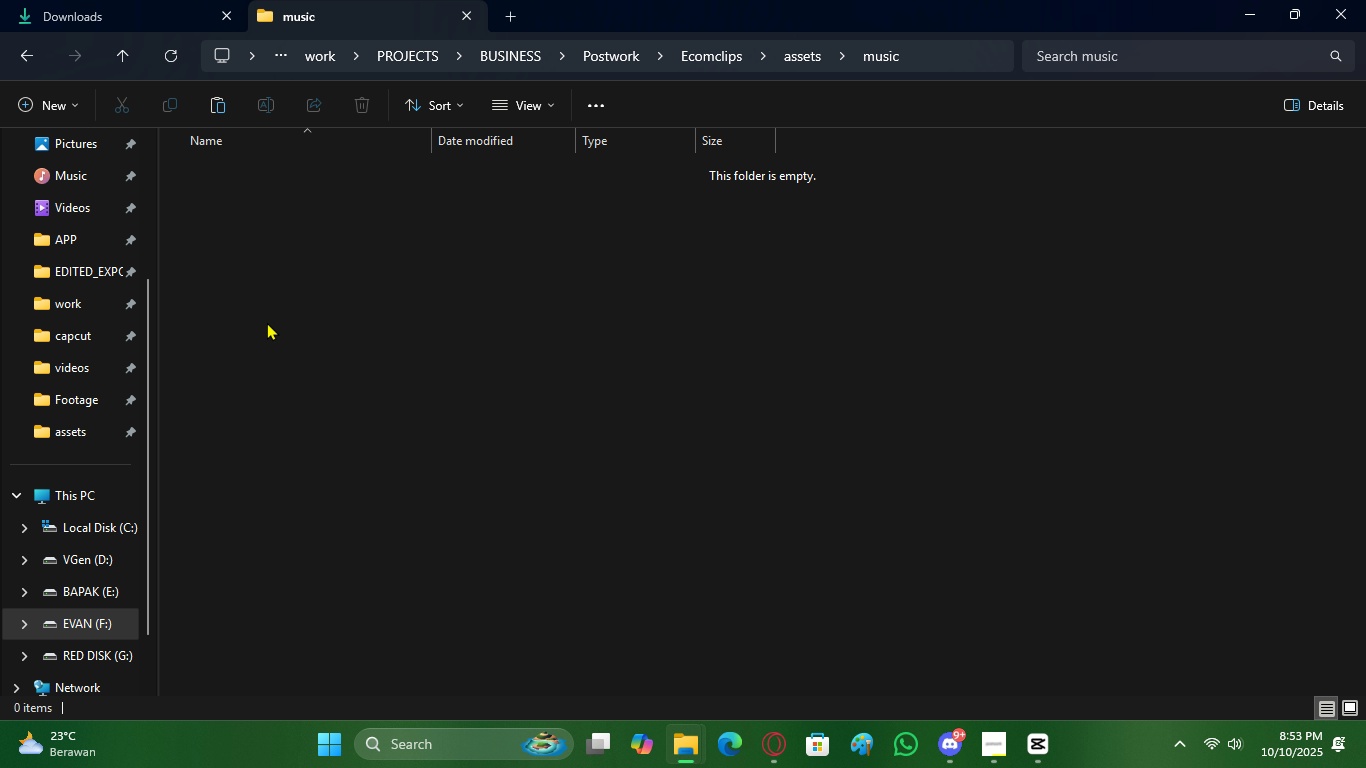 
key(Control+V)
 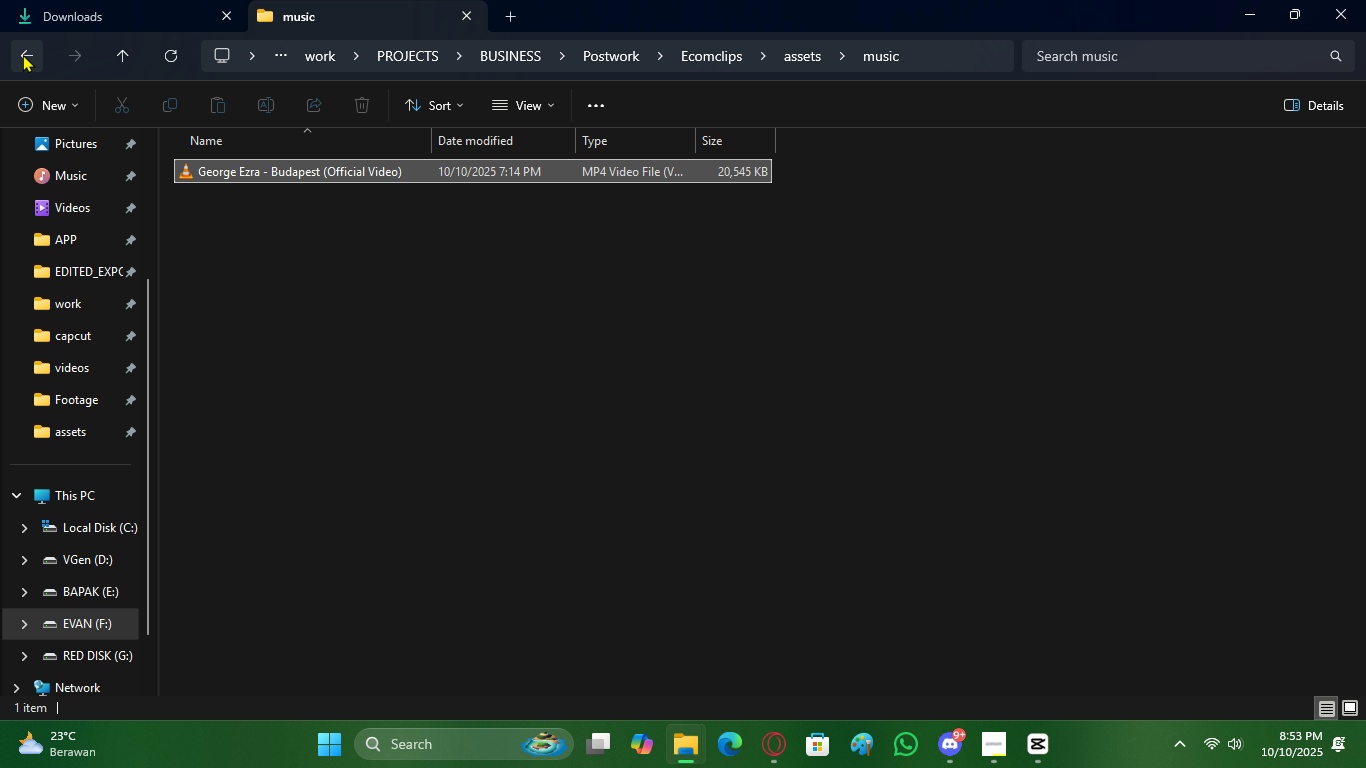 
left_click([23, 54])
 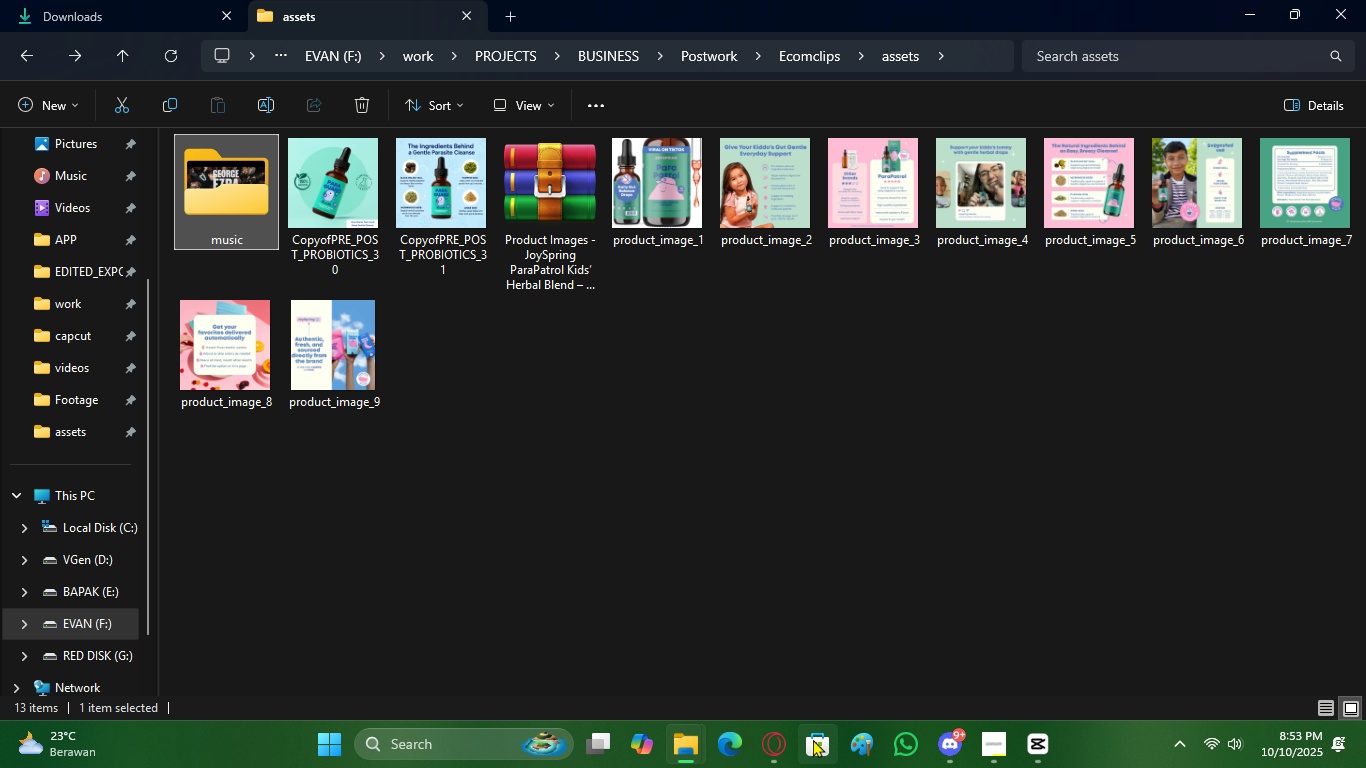 
left_click([790, 745])
 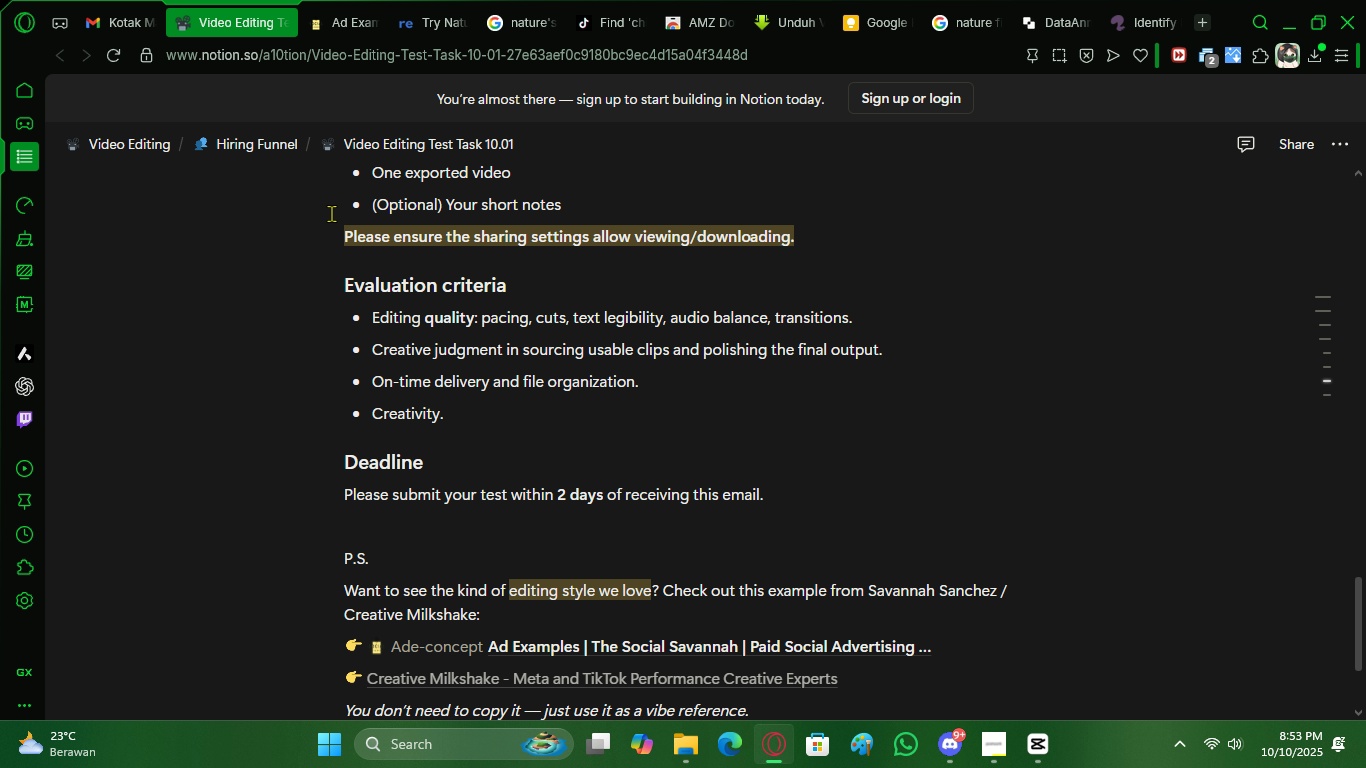 
scroll: coordinate [487, 274], scroll_direction: up, amount: 8.0
 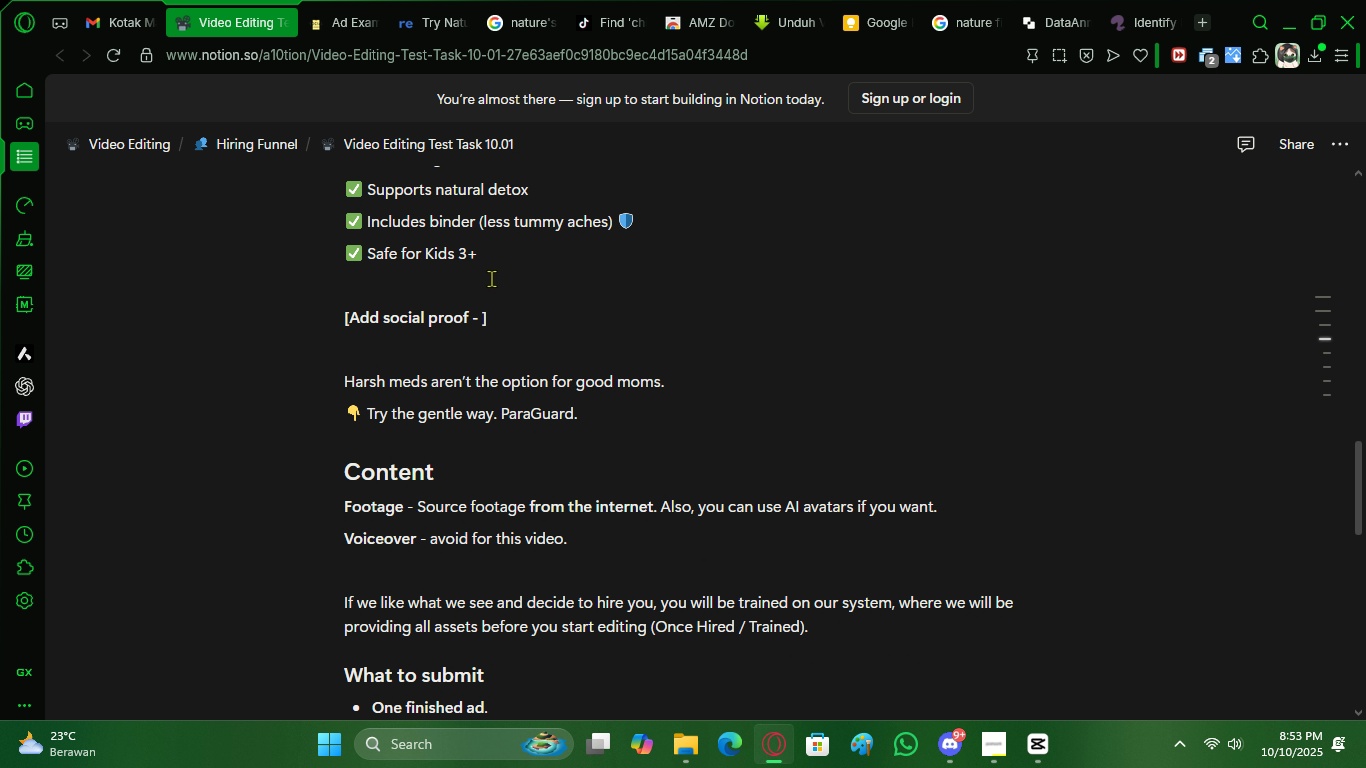 
left_click([491, 278])
 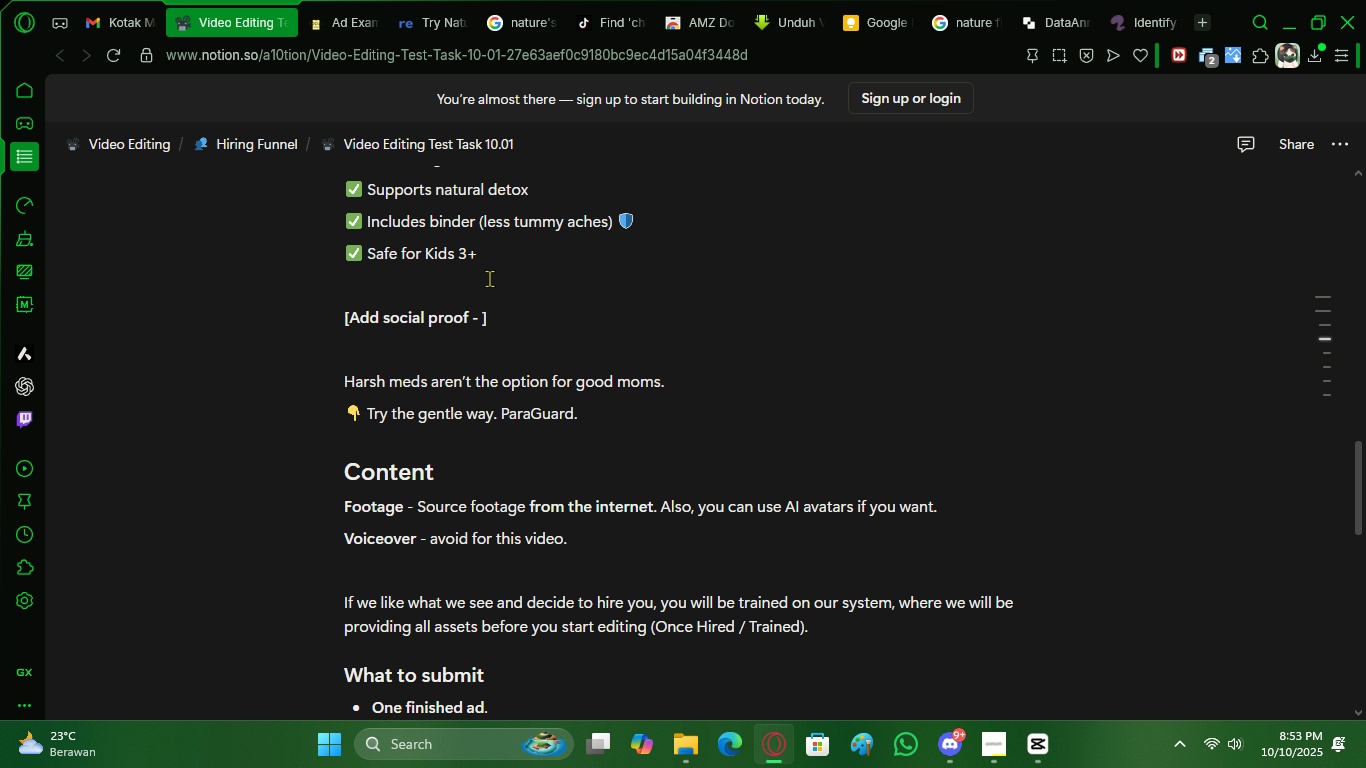 
key(Control+A)
 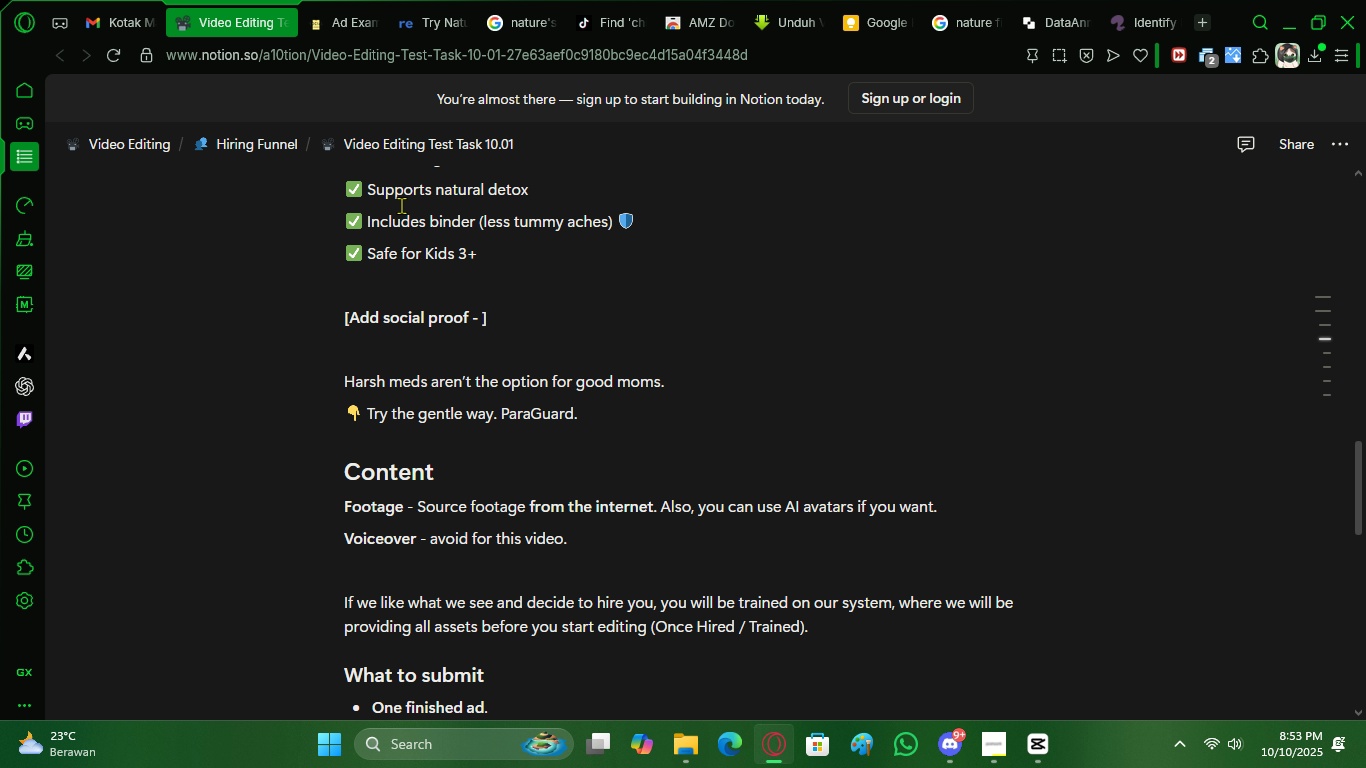 
left_click([401, 205])
 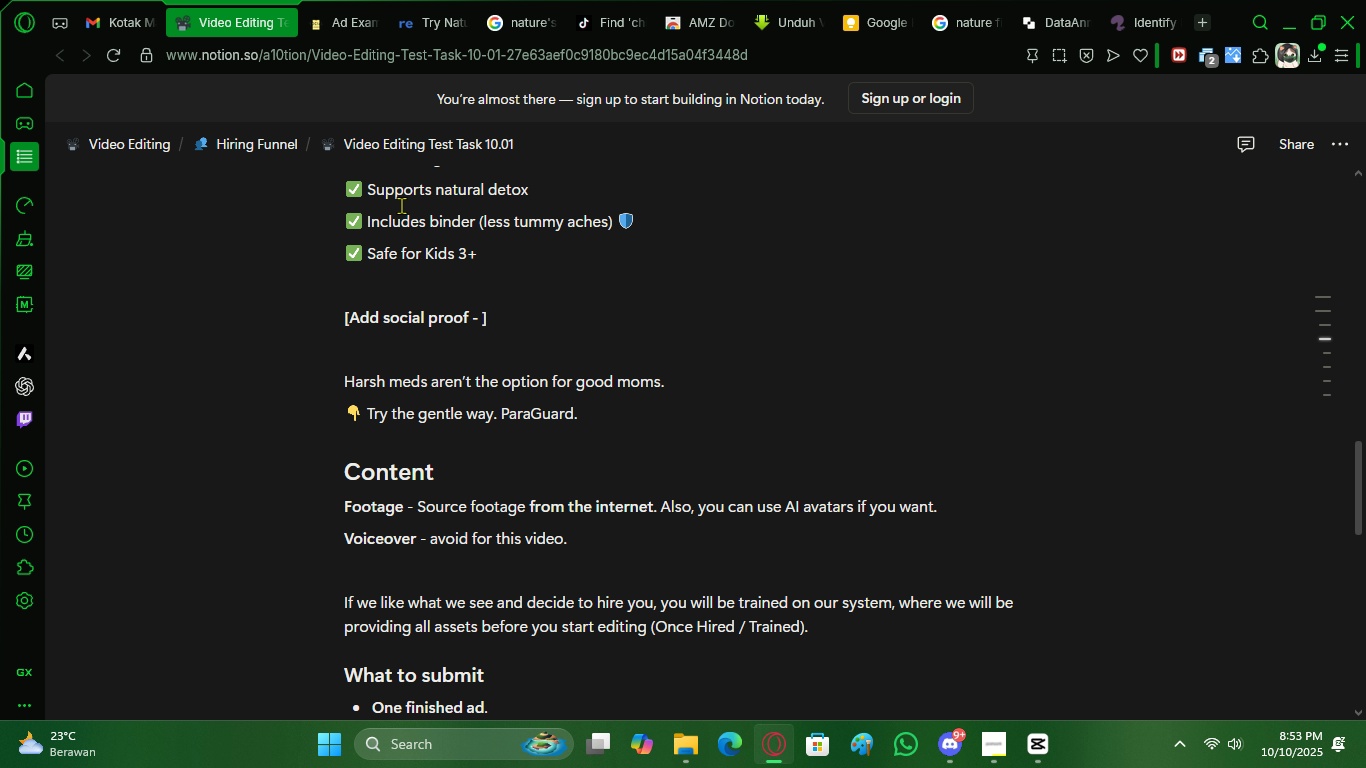 
scroll: coordinate [385, 202], scroll_direction: up, amount: 21.0
 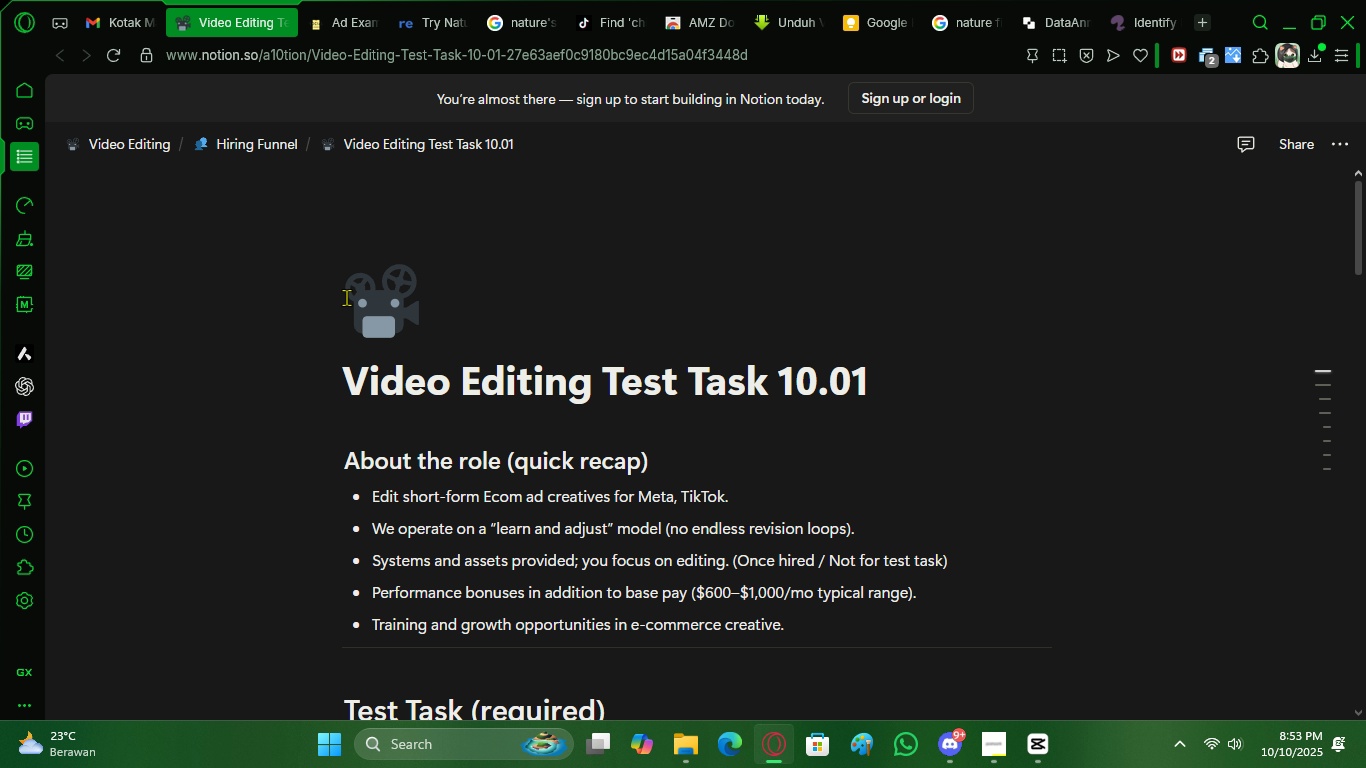 
left_click_drag(start_coordinate=[346, 296], to_coordinate=[658, 628])
 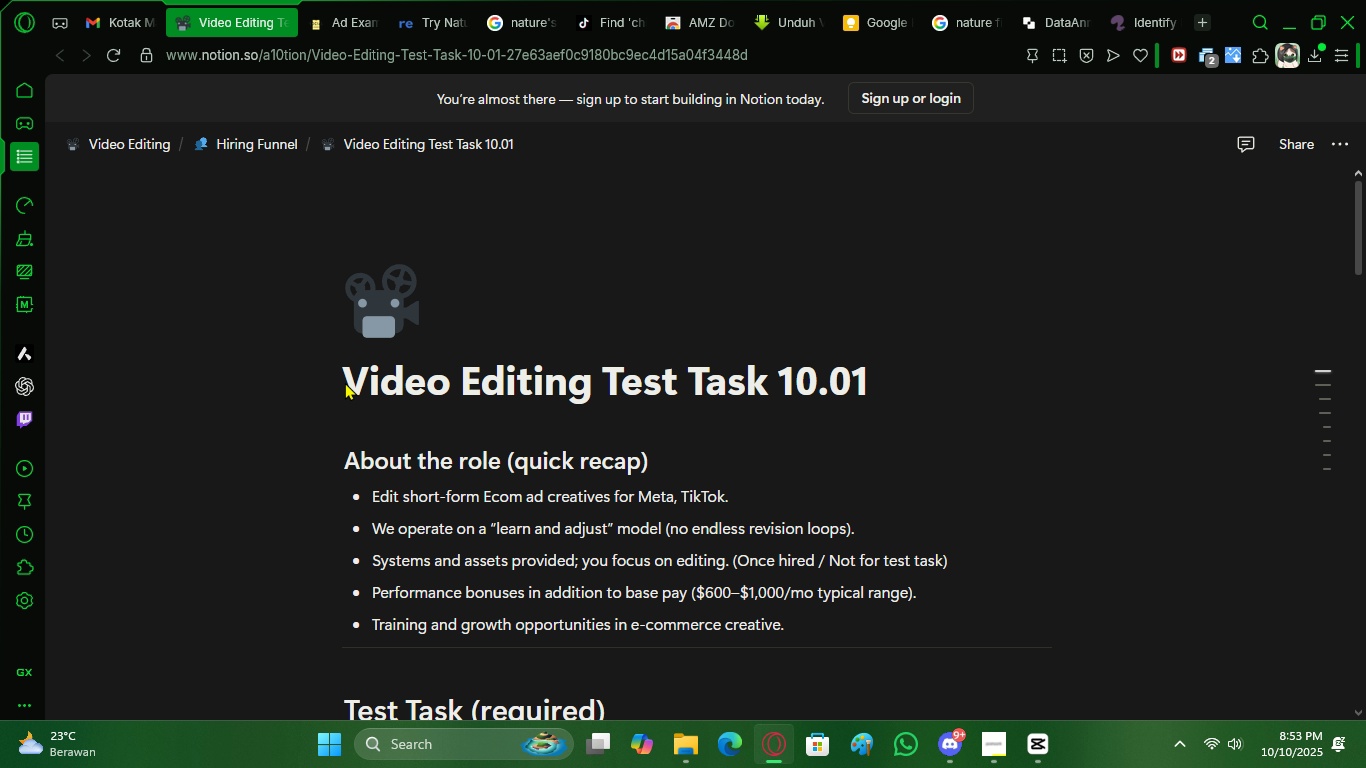 
left_click_drag(start_coordinate=[344, 382], to_coordinate=[769, 672])
 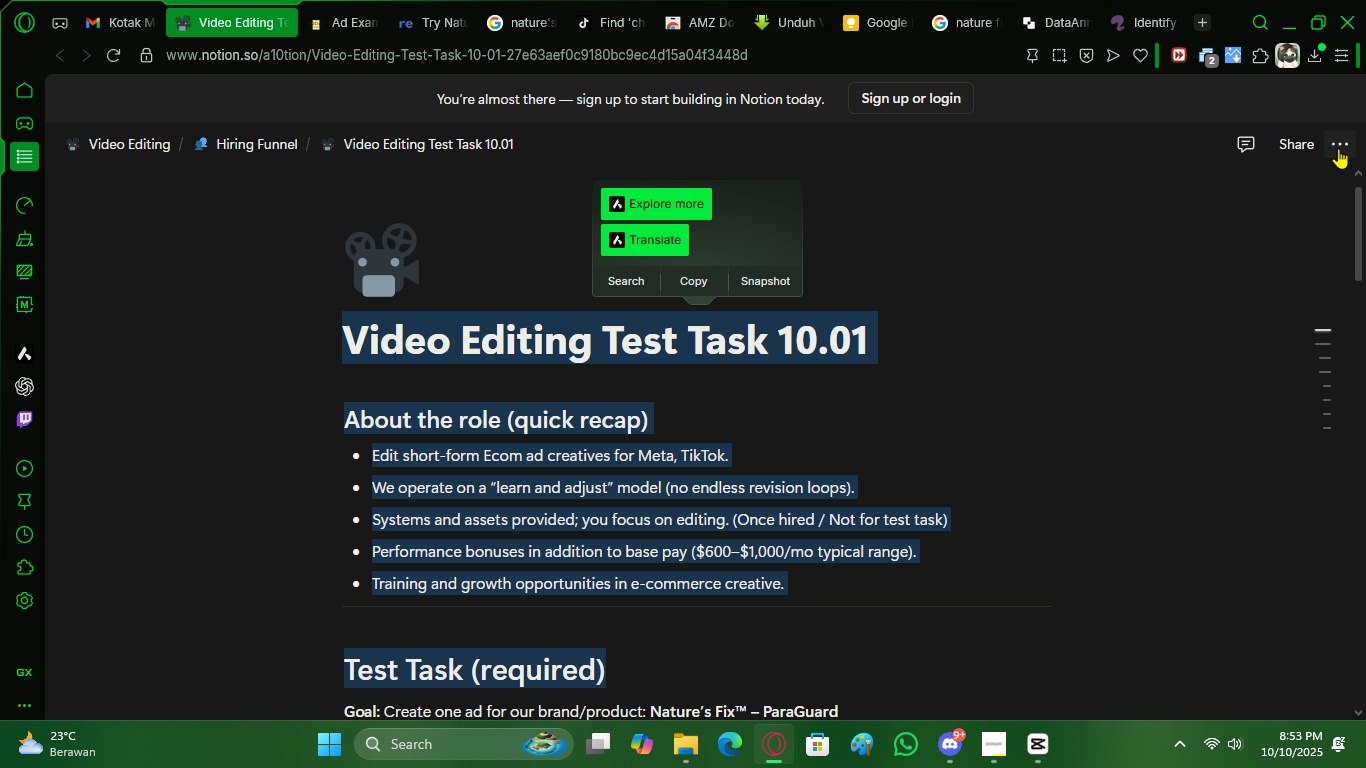 
left_click([1337, 148])
 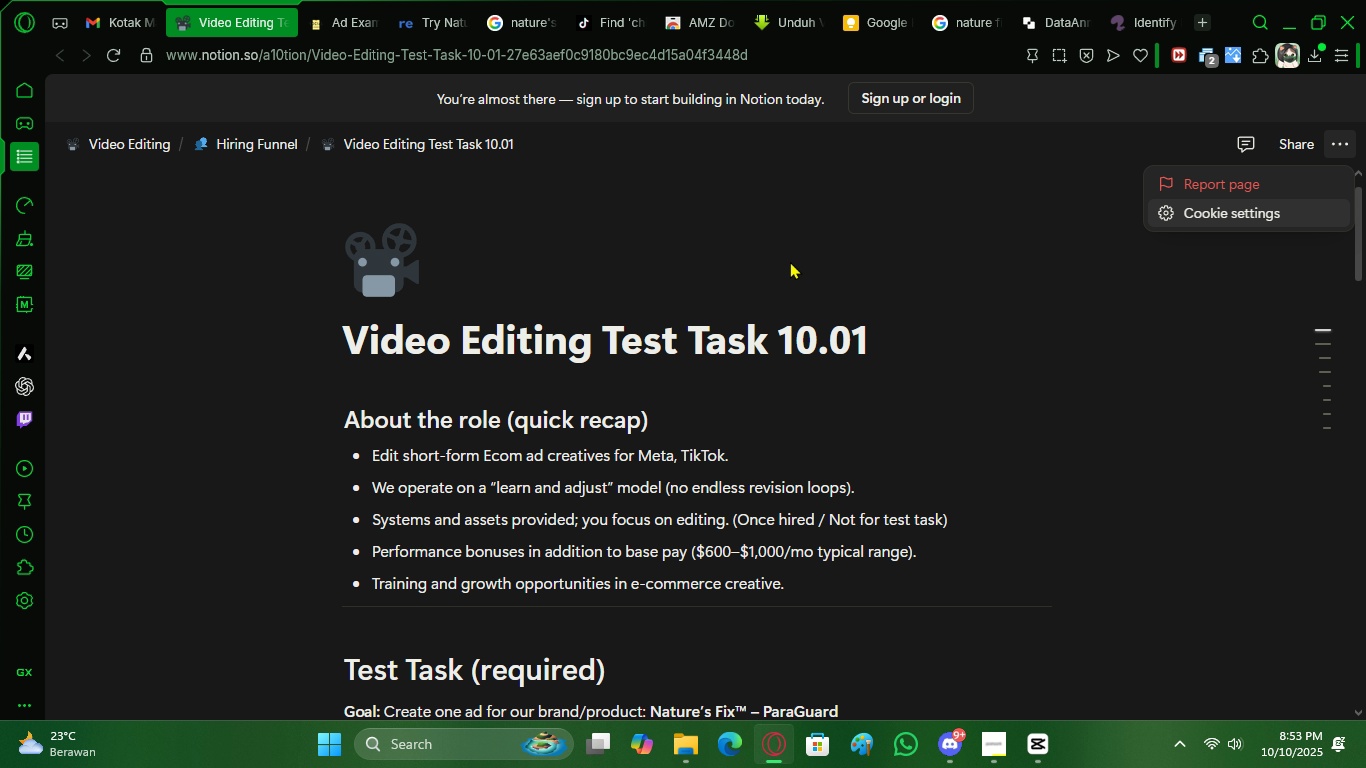 
right_click([688, 307])
 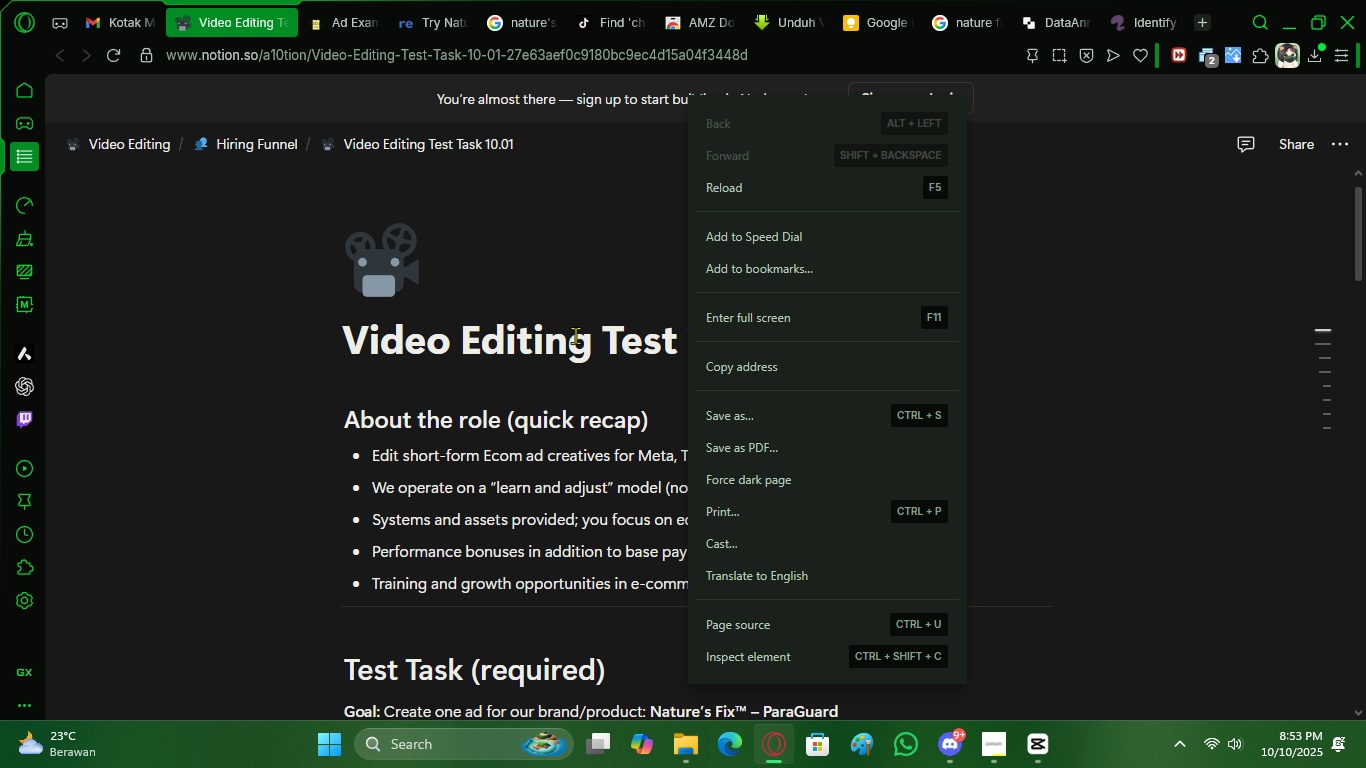 
left_click([575, 335])
 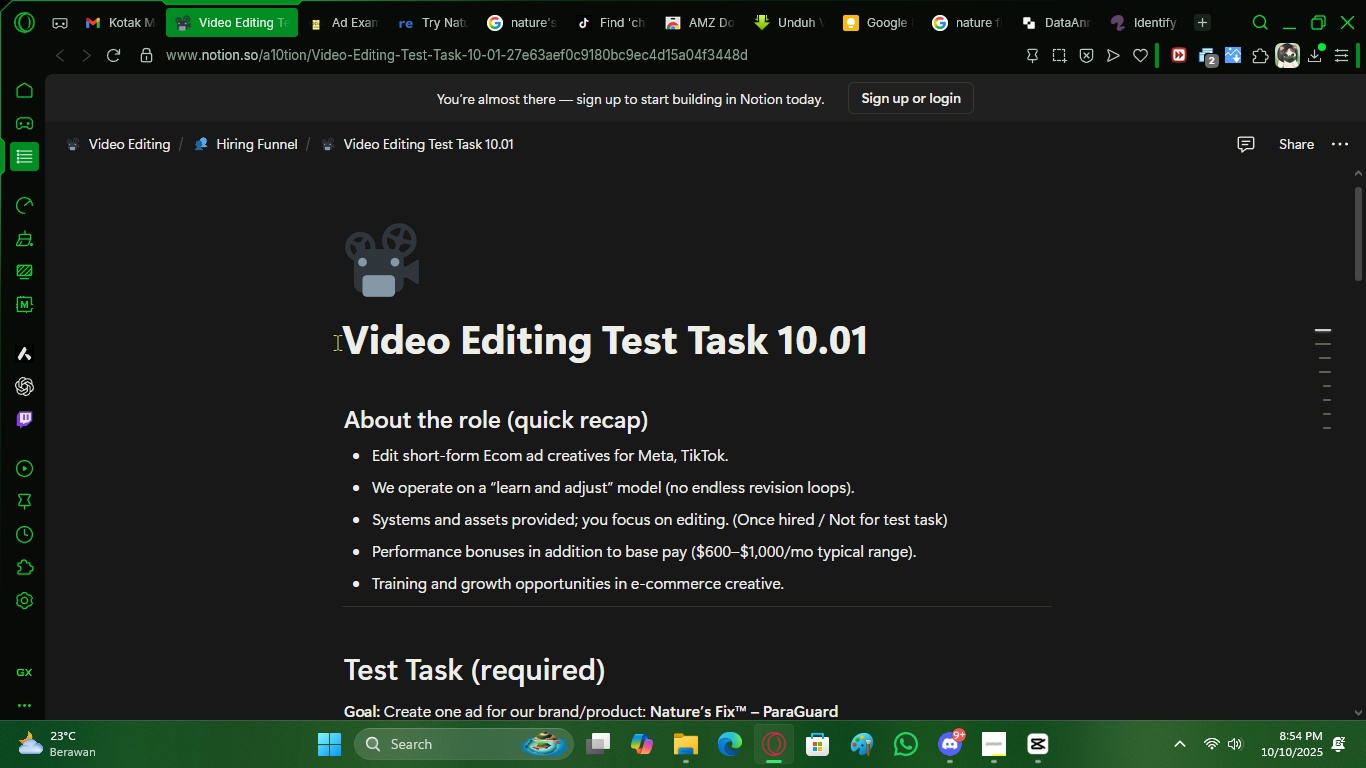 
left_click_drag(start_coordinate=[334, 342], to_coordinate=[876, 649])
 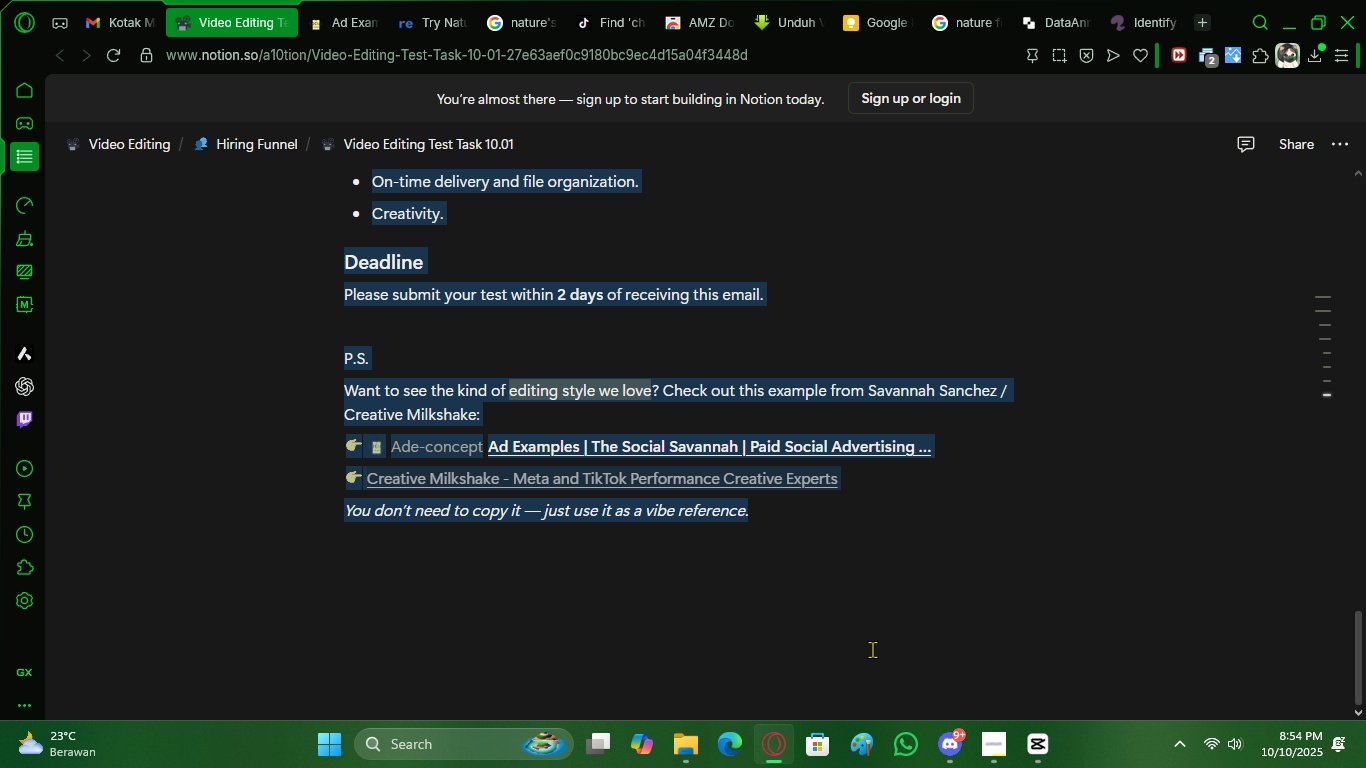 
key(Control+X)
 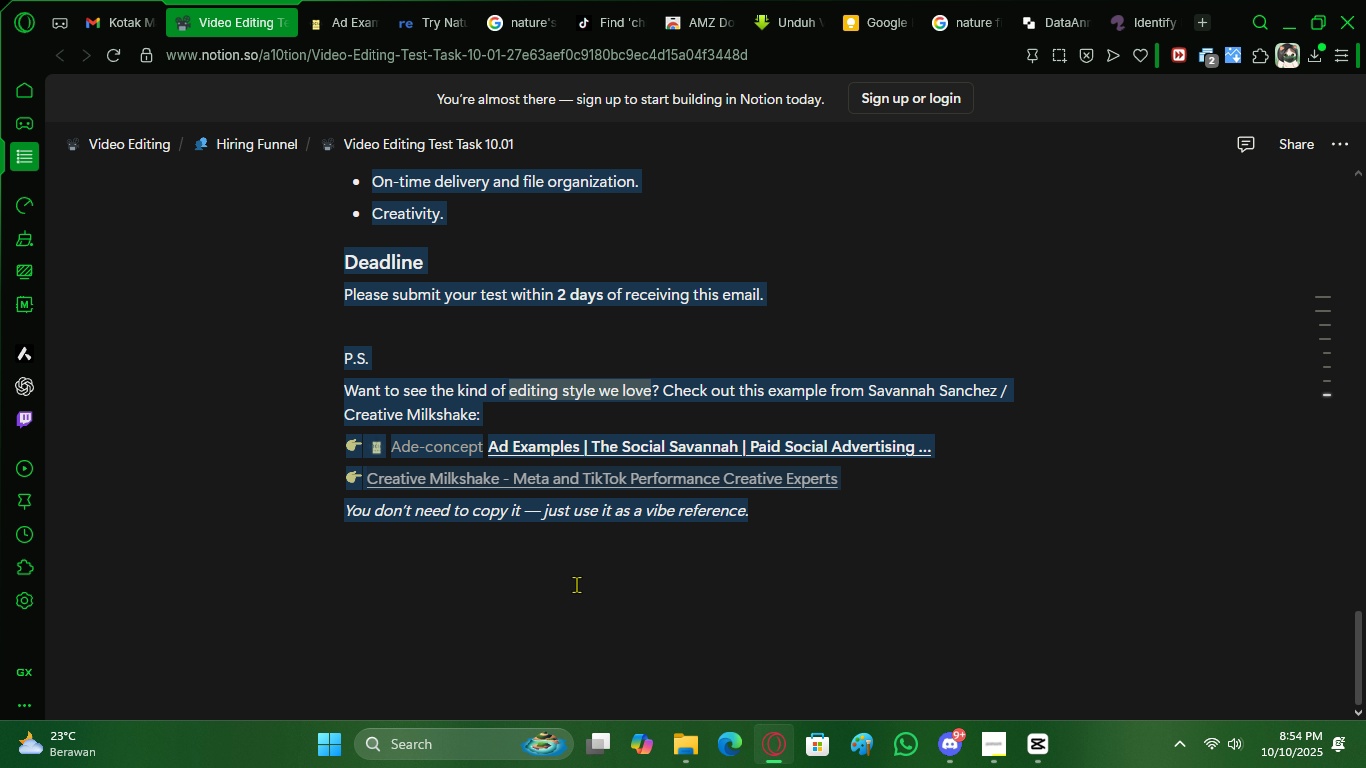 
key(Control+C)
 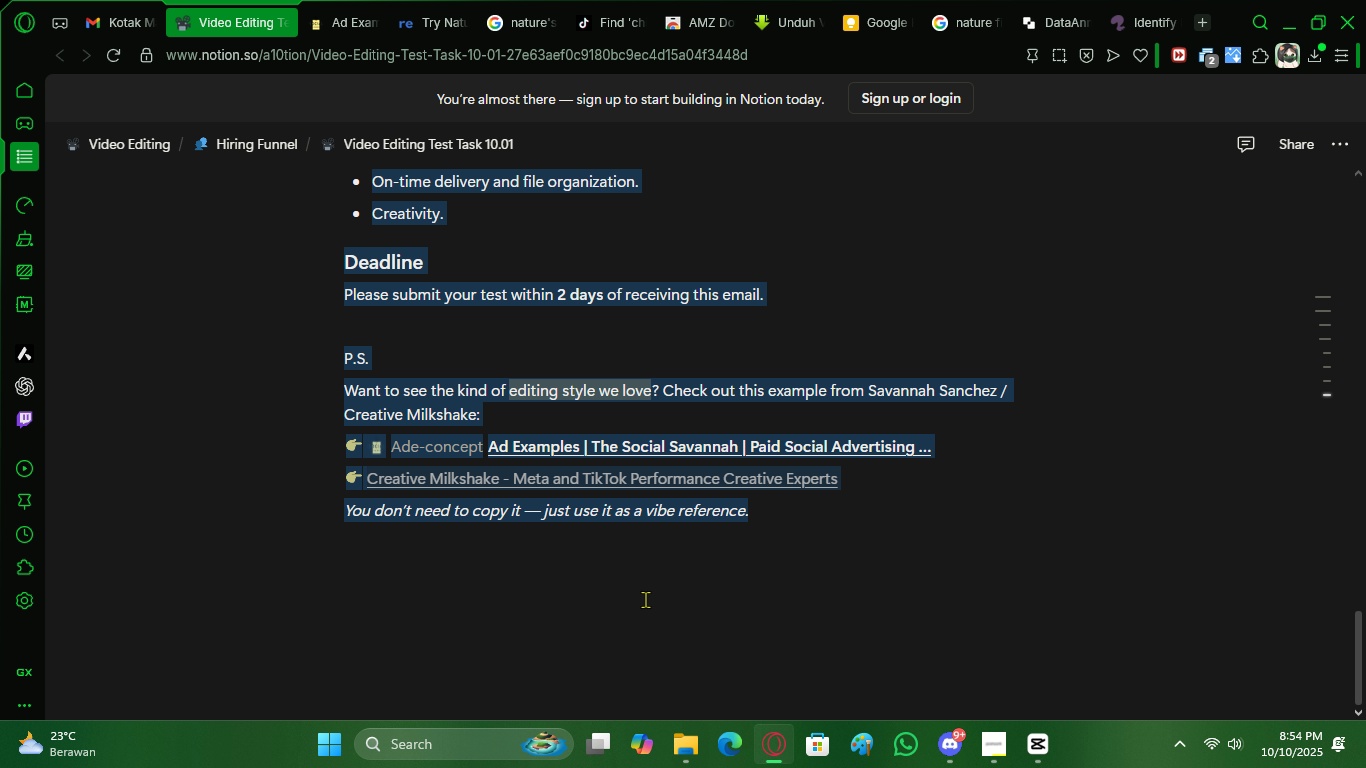 
key(Control+C)
 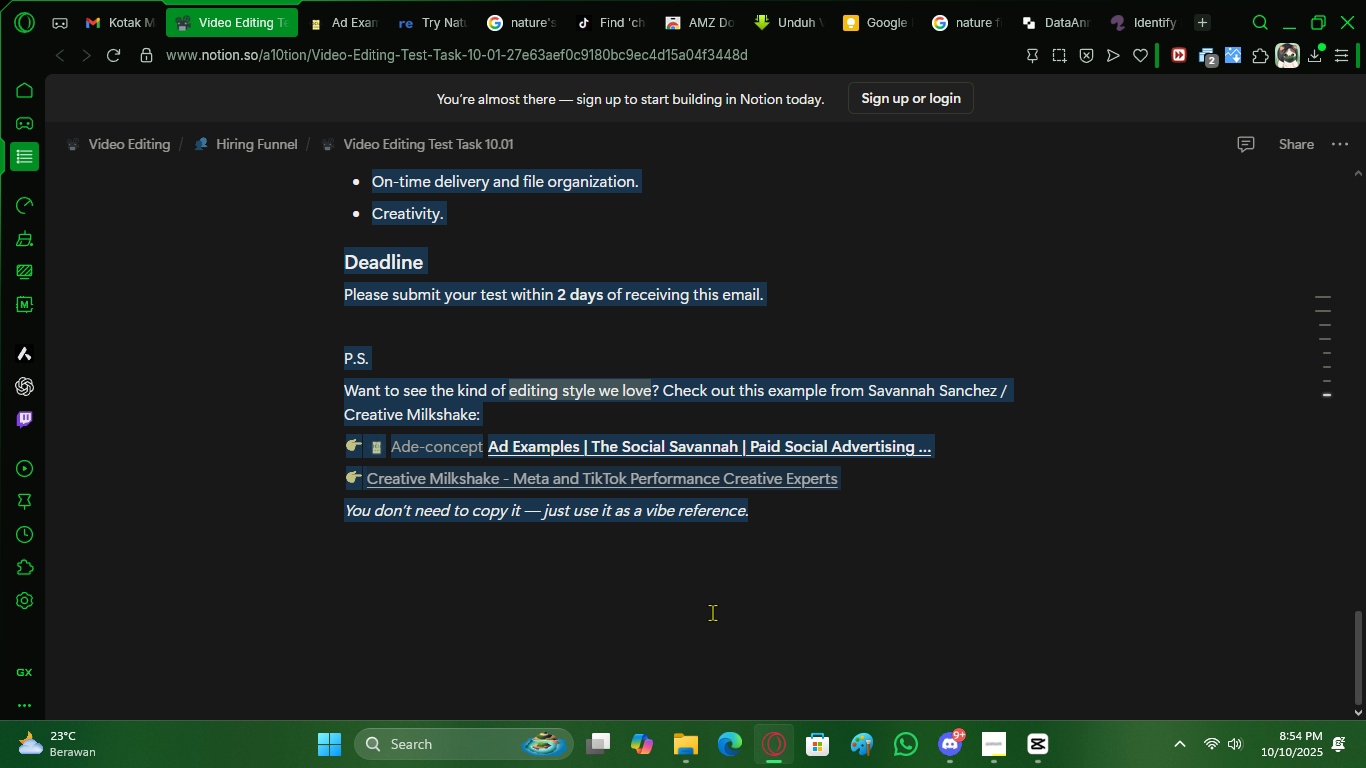 
key(Control+C)
 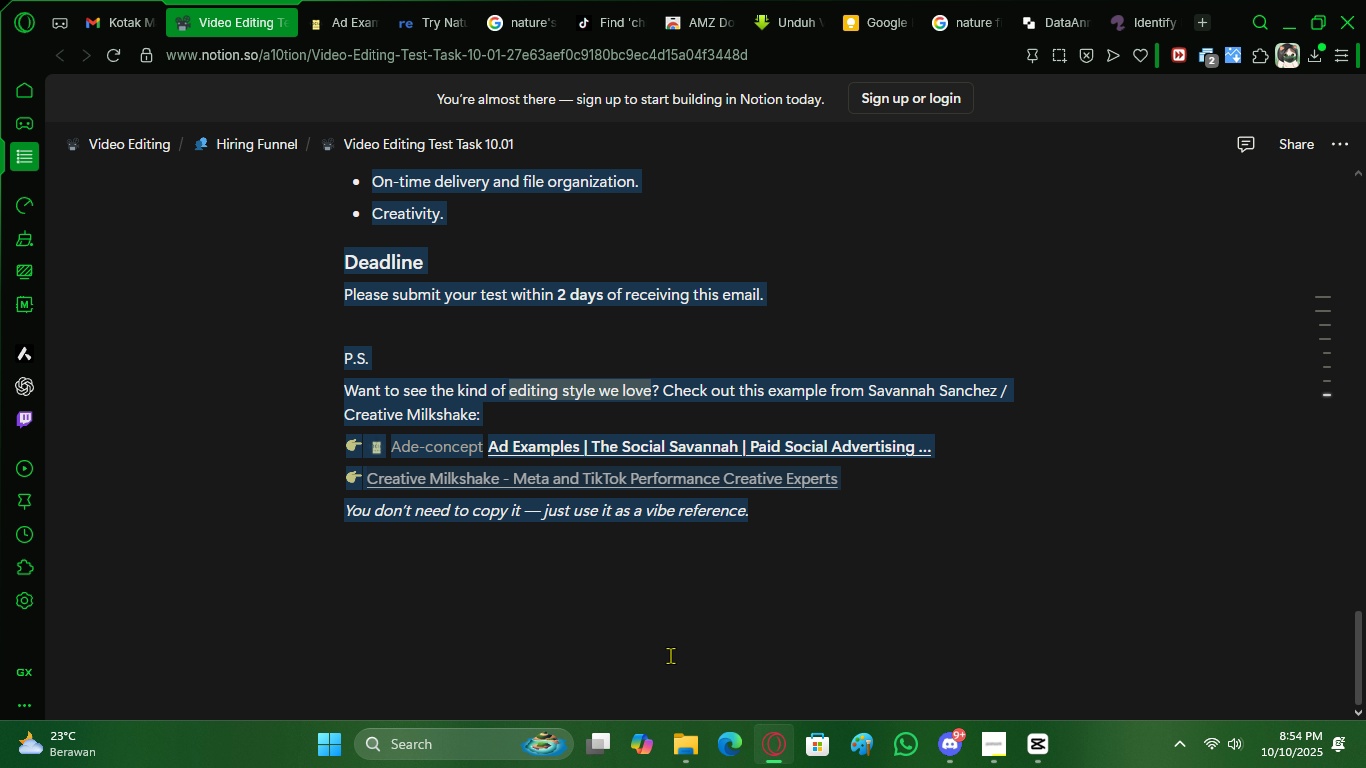 
key(Control+C)
 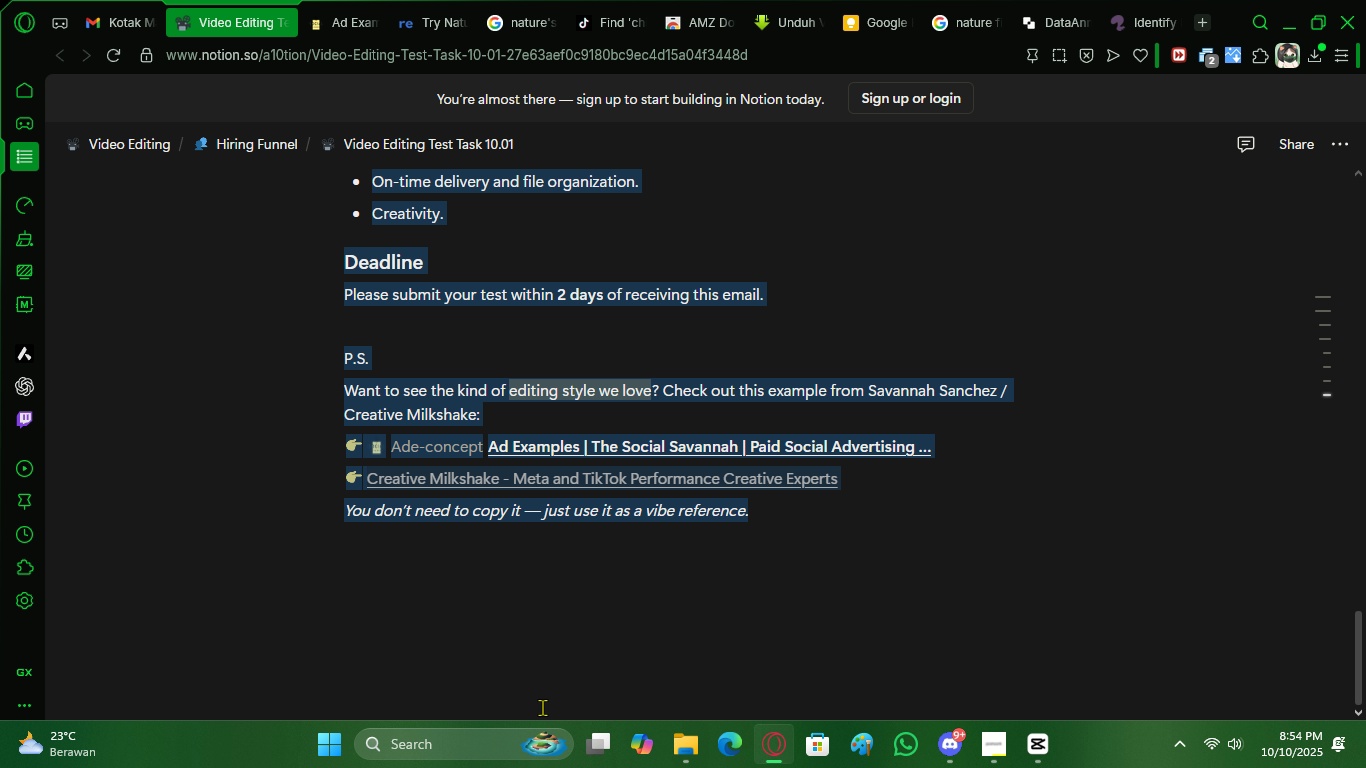 
key(Control+ControlLeft)
 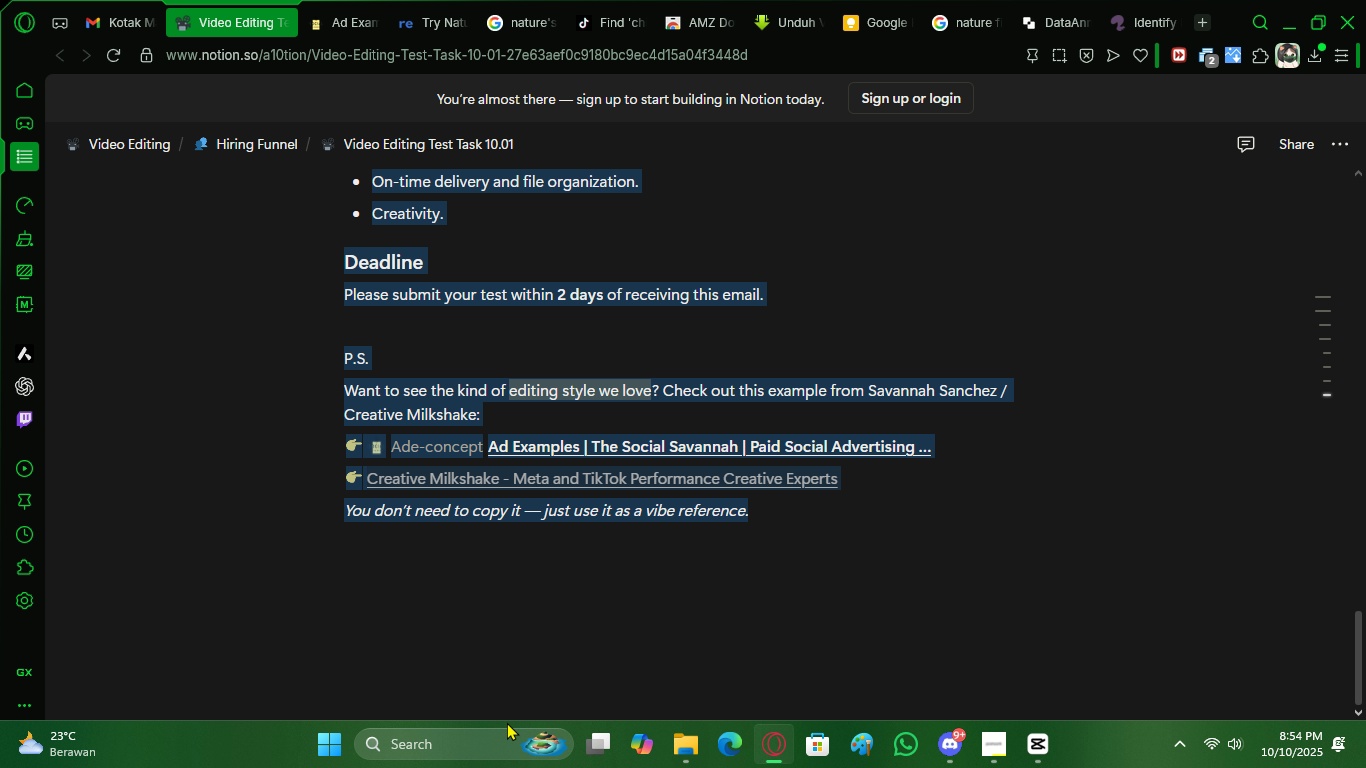 
key(Control+C)
 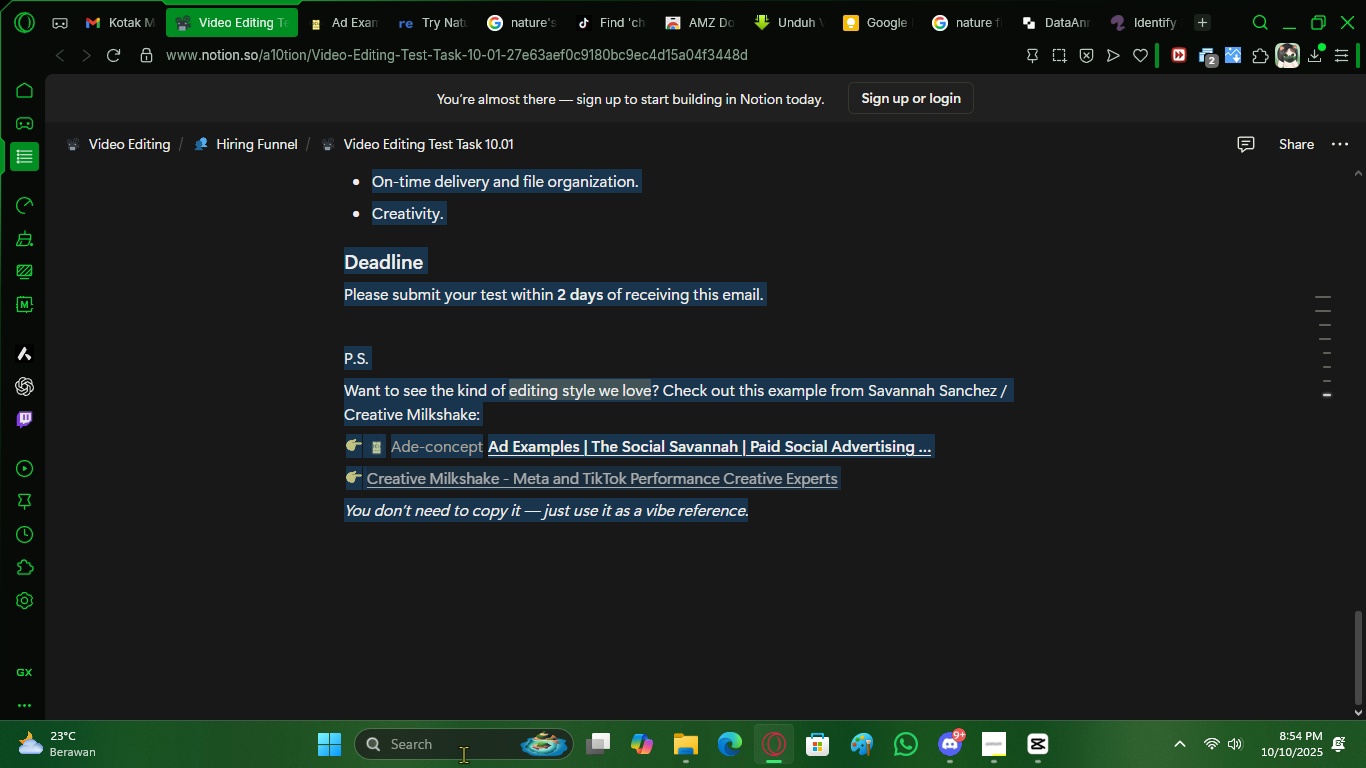 
left_click([463, 754])
 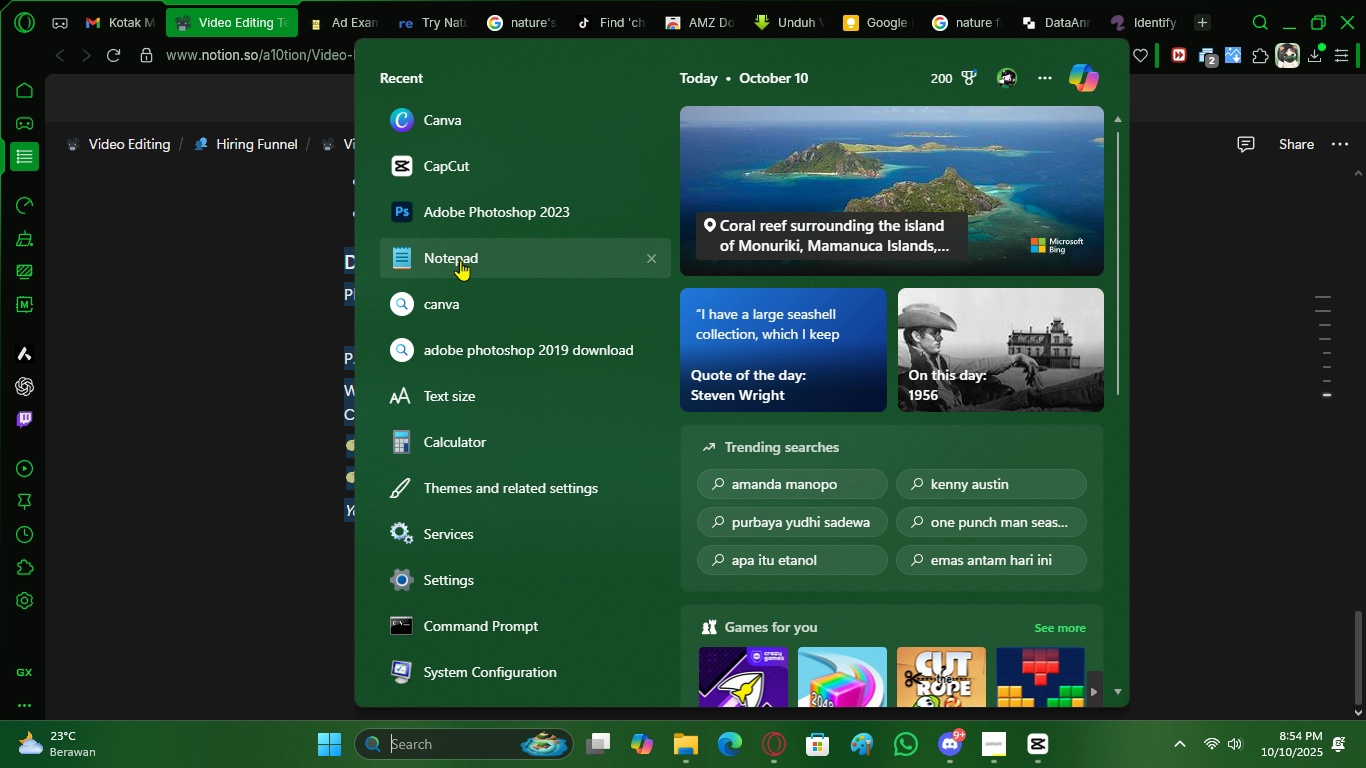 
left_click([422, 257])
 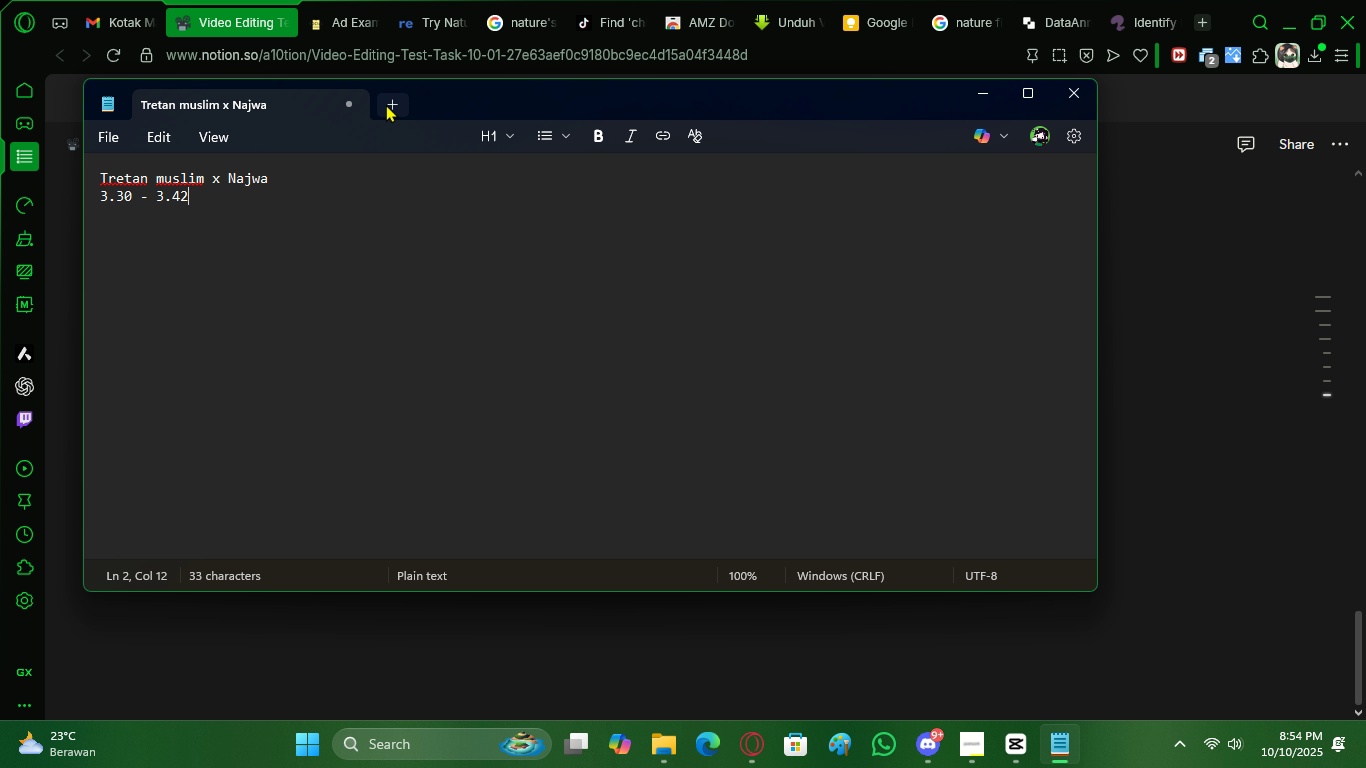 
key(Control+ControlLeft)
 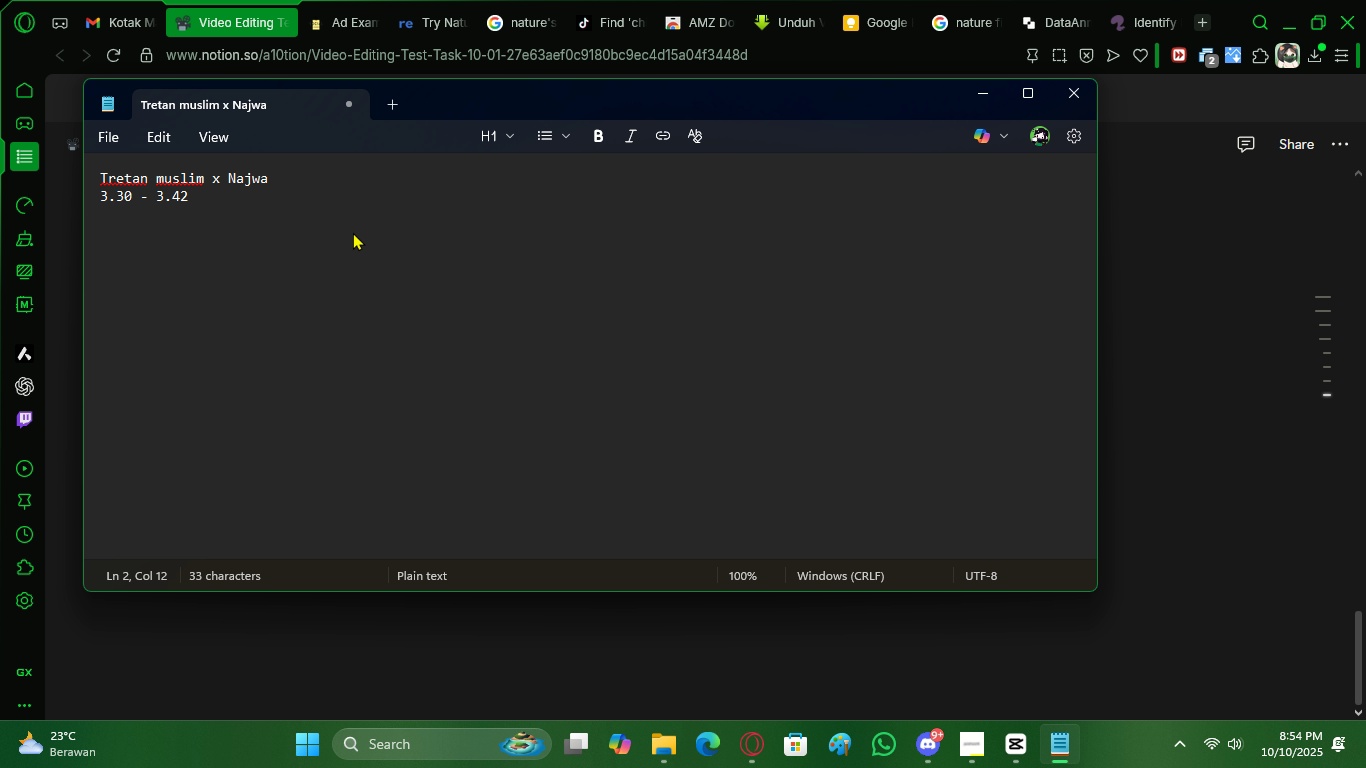 
key(Control+S)
 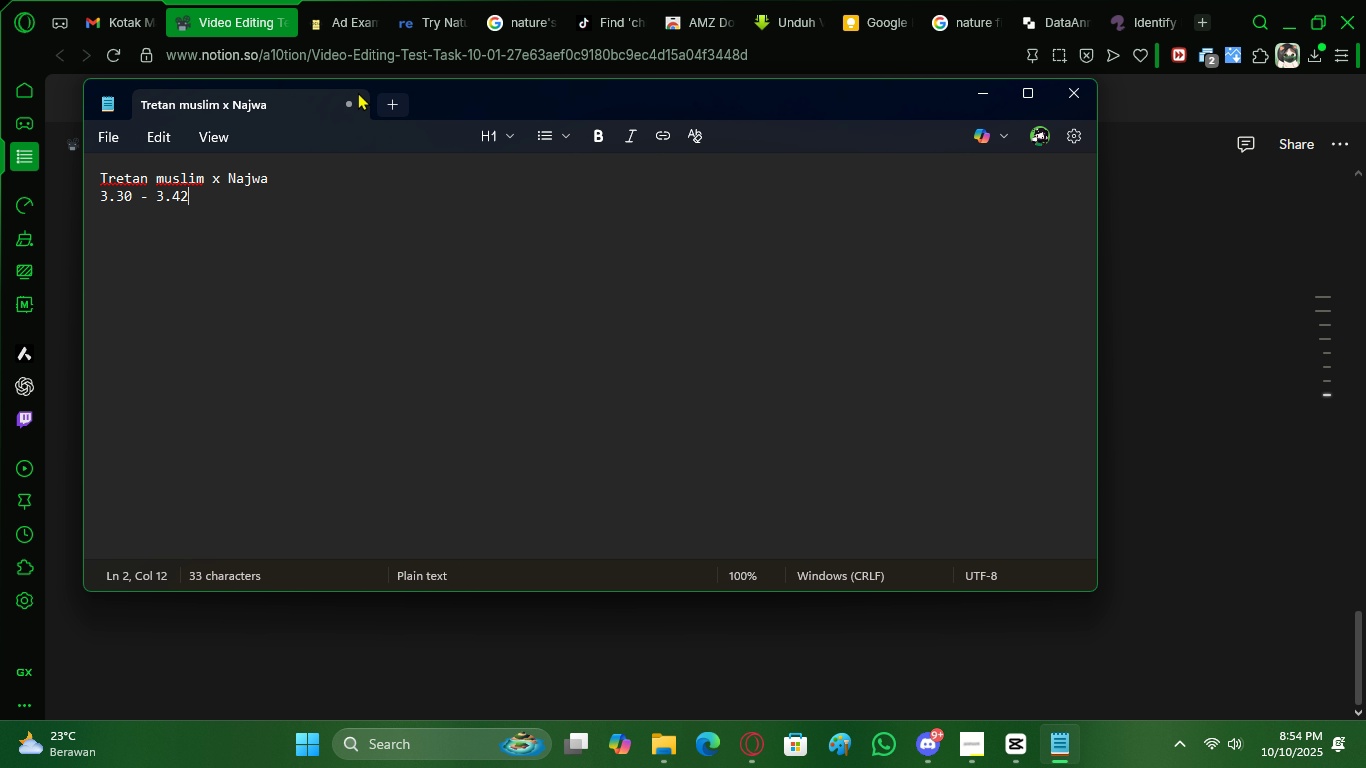 
left_click([340, 105])
 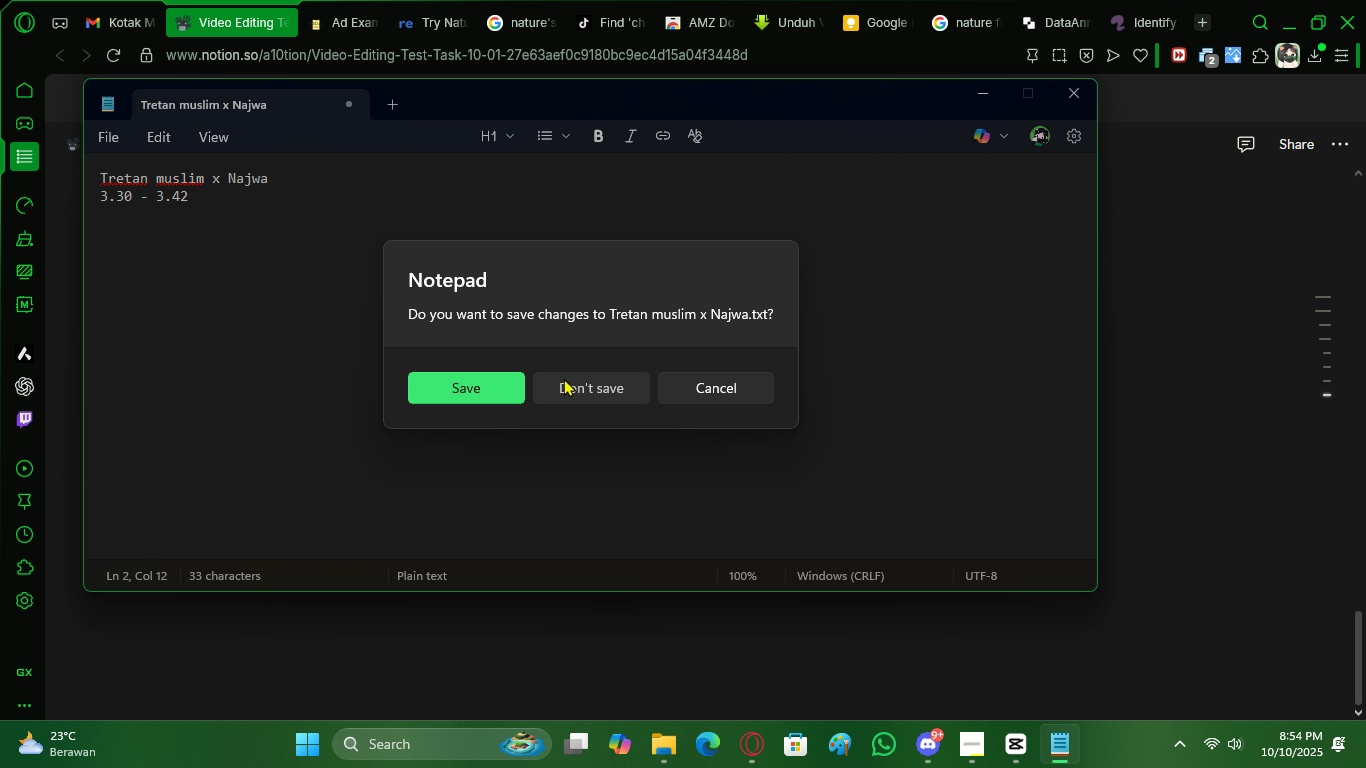 
left_click([564, 378])
 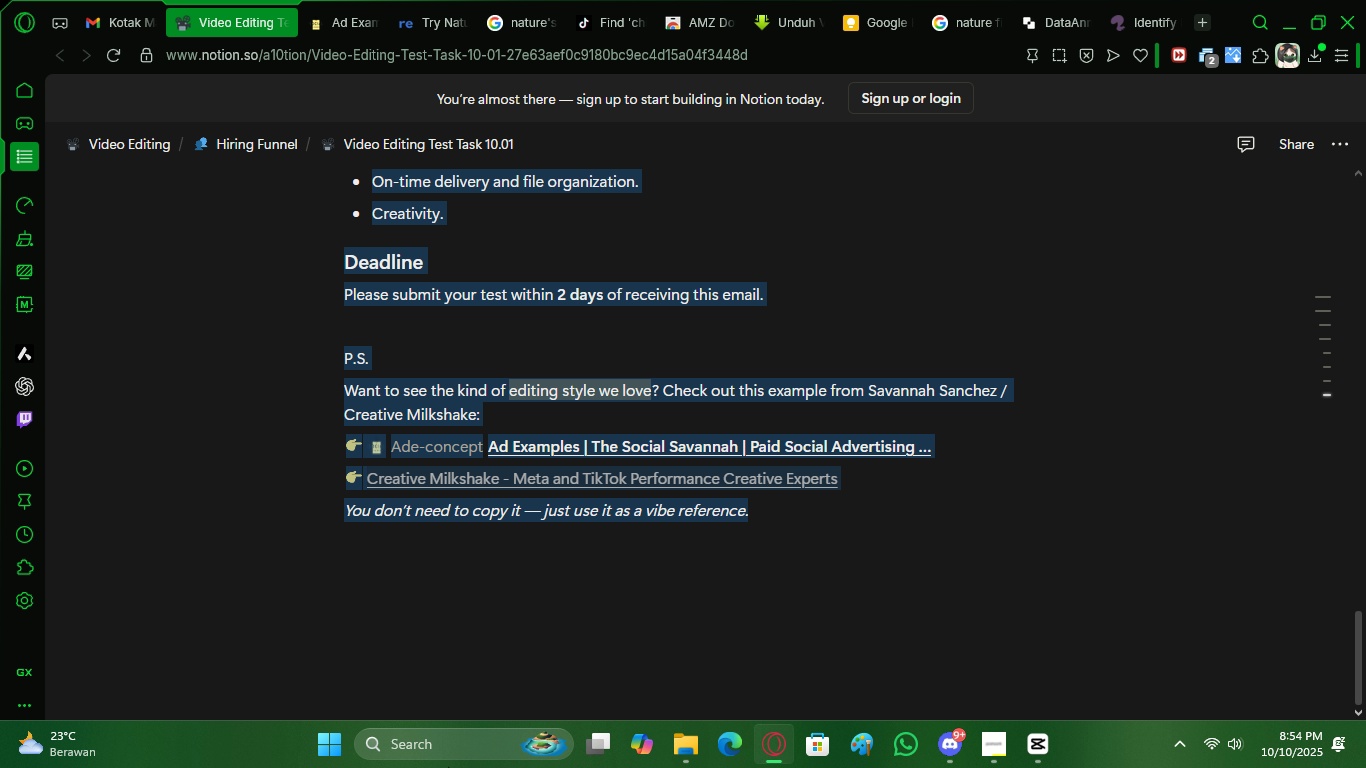 
left_click([450, 758])
 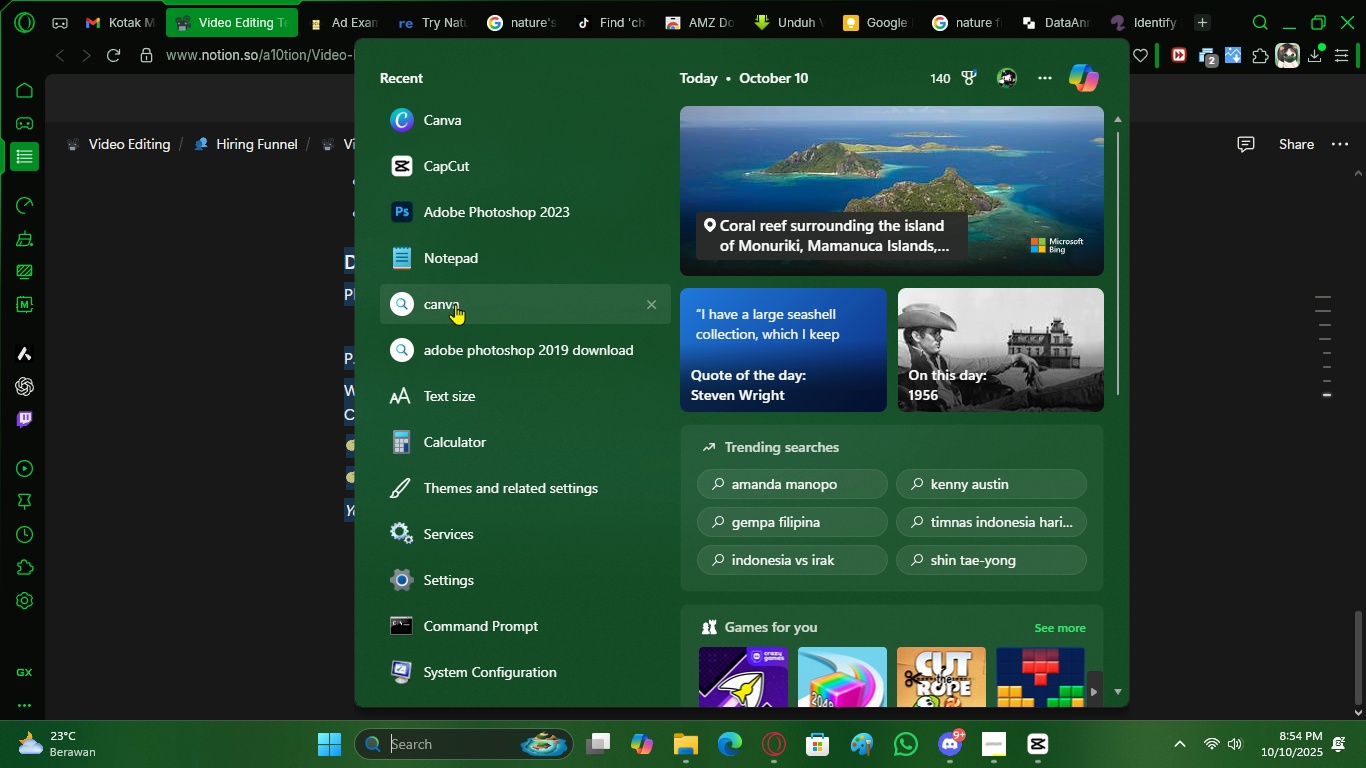 
right_click([435, 242])
 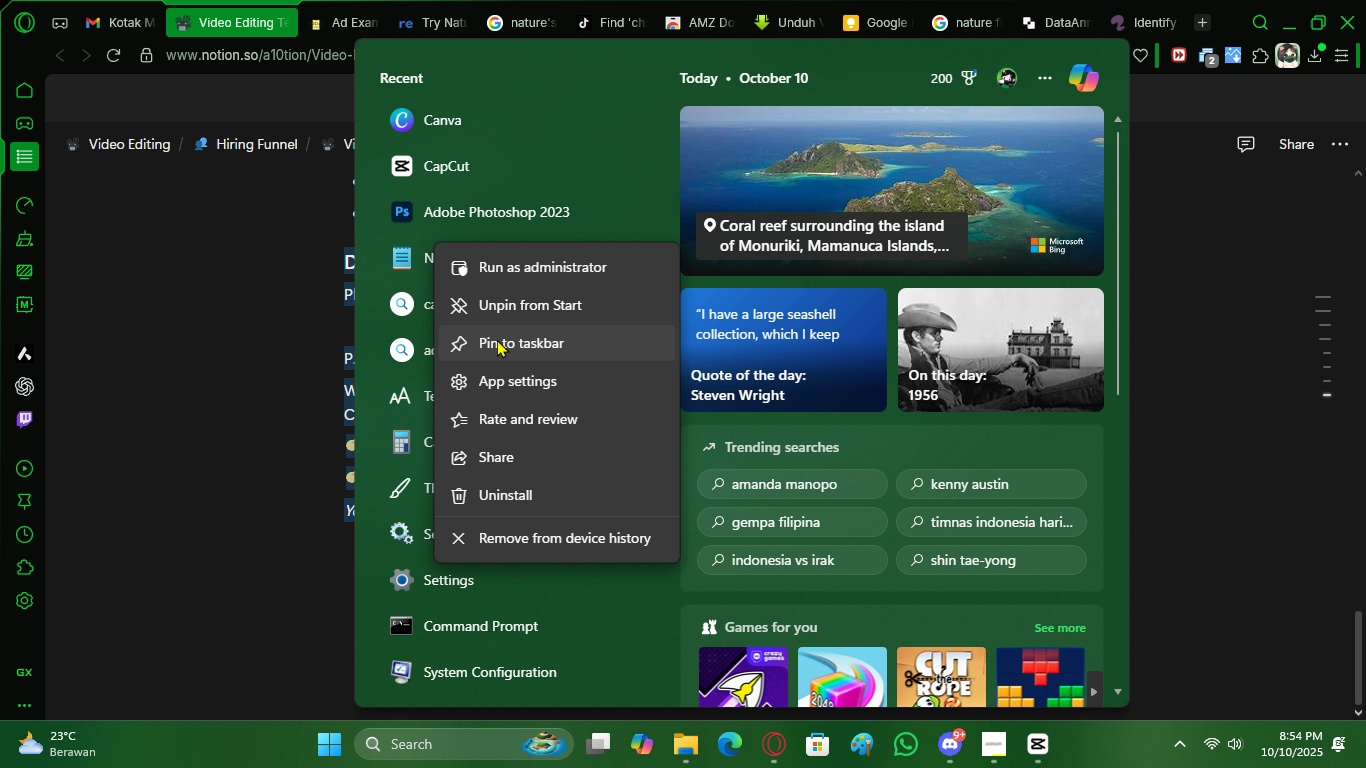 
left_click([497, 339])
 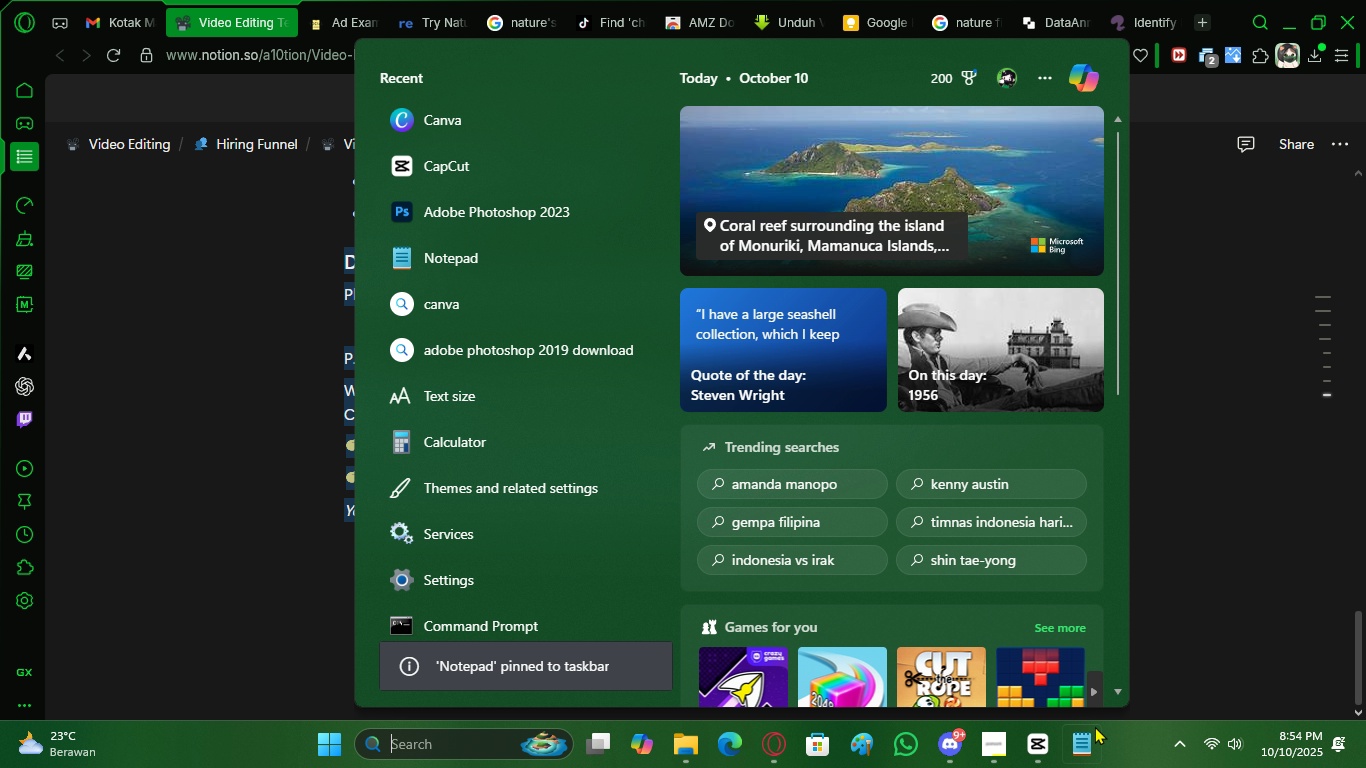 
left_click_drag(start_coordinate=[1086, 739], to_coordinate=[898, 750])
 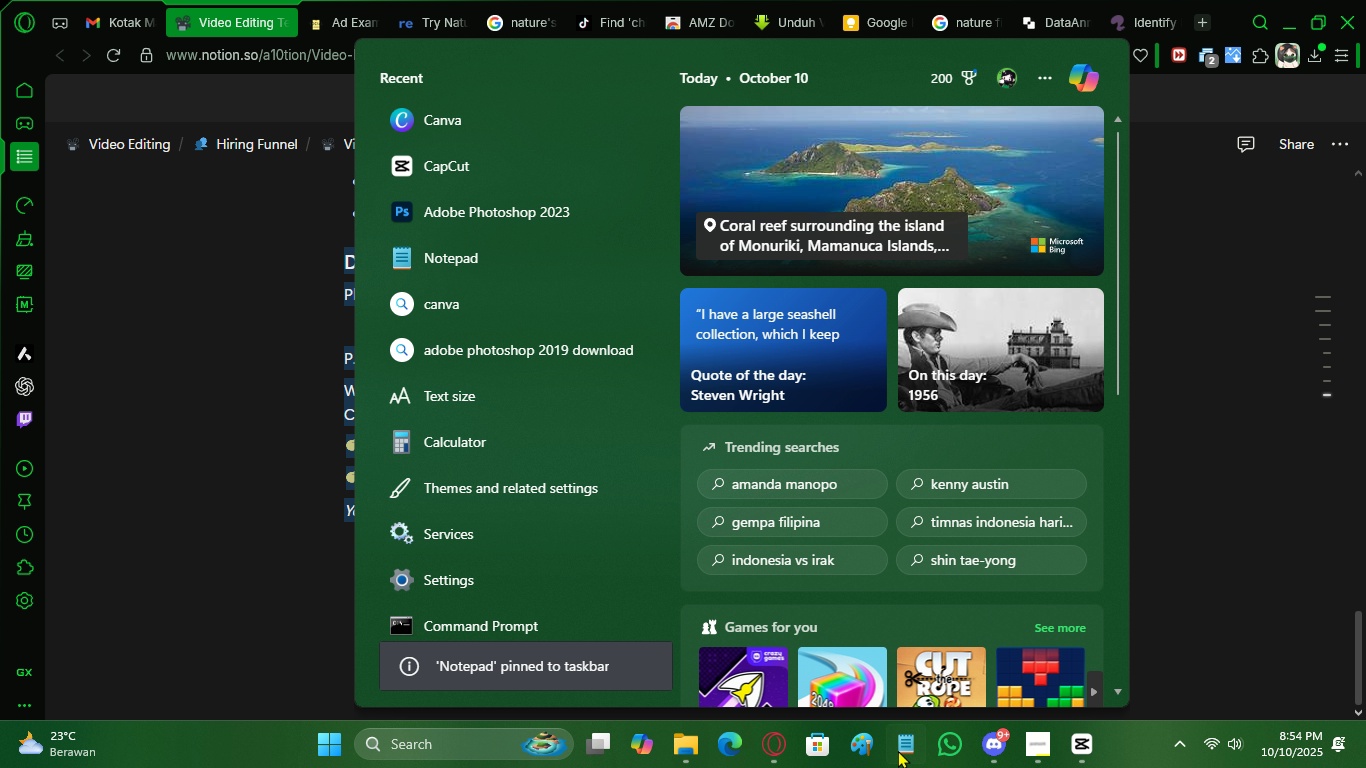 
left_click([898, 750])
 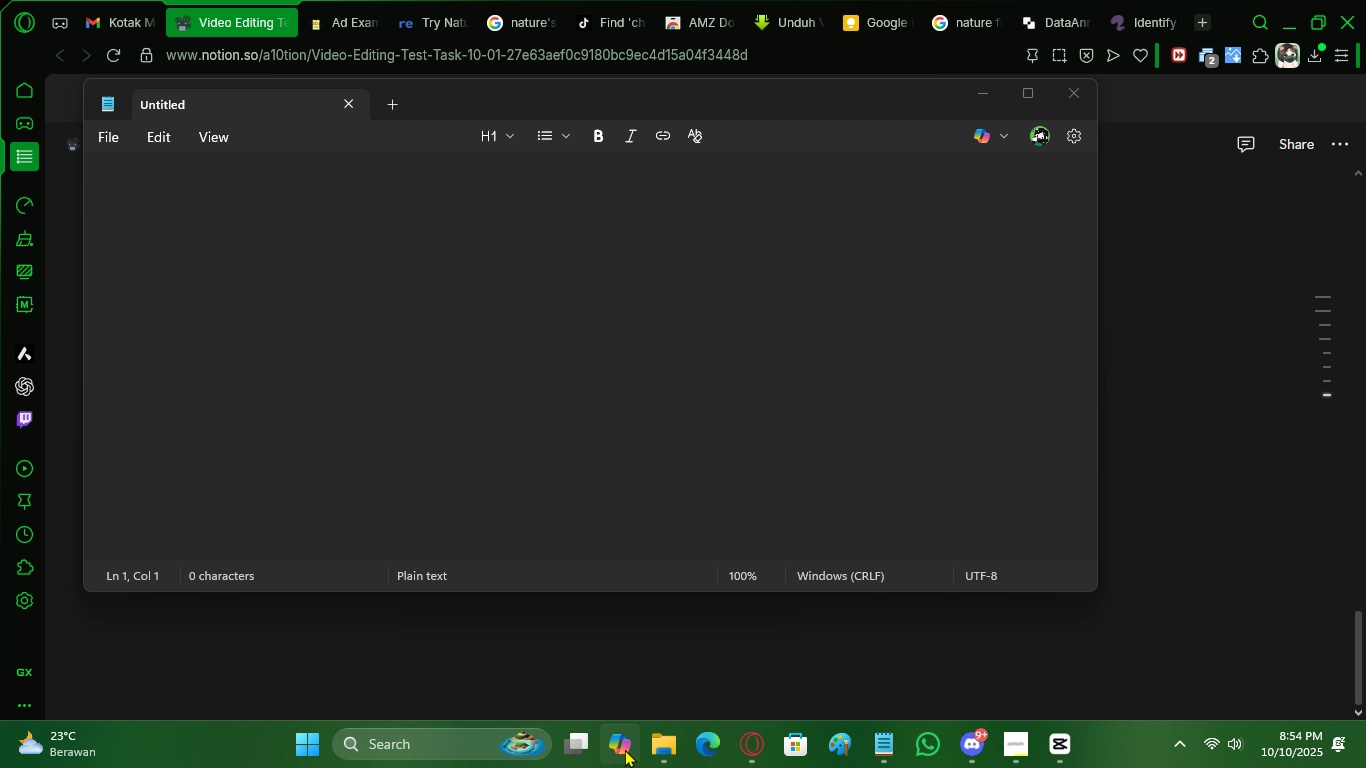 
wait(5.22)
 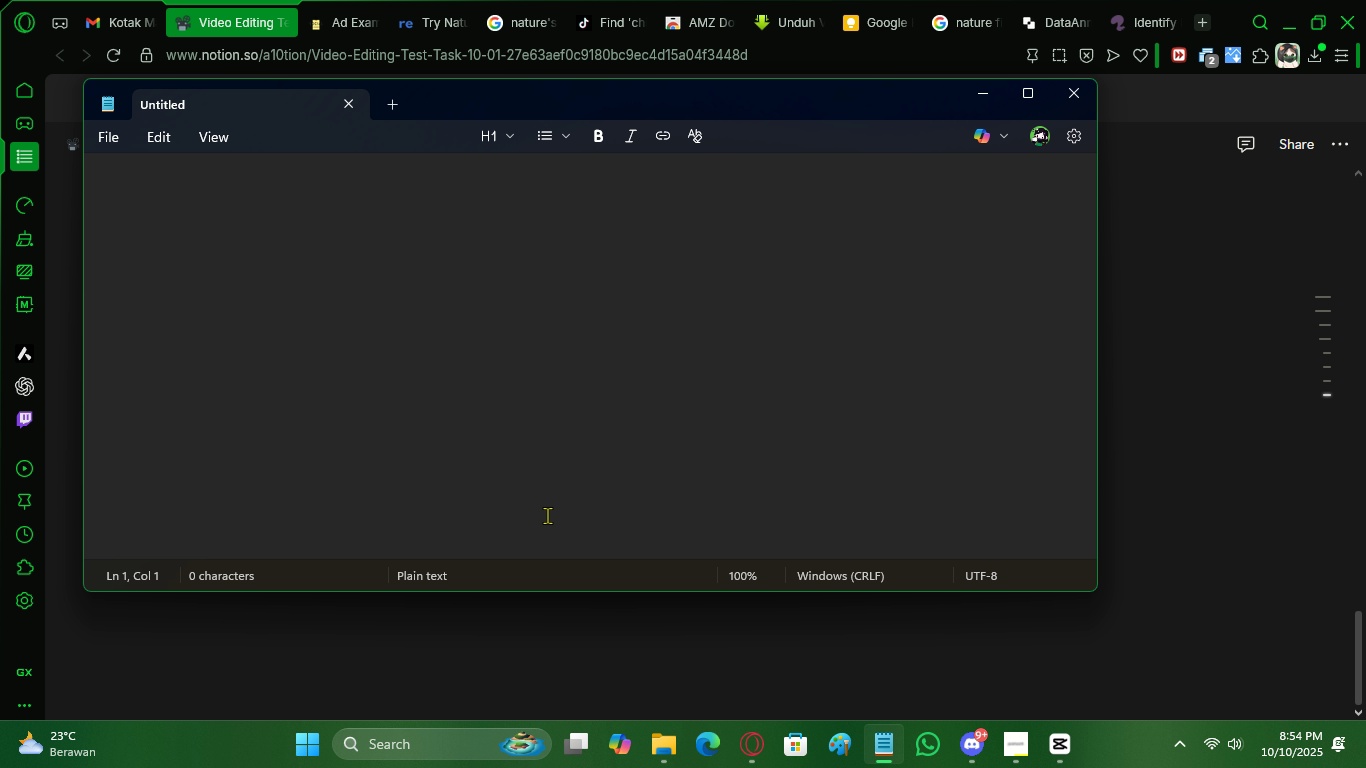 
right_click([582, 740])
 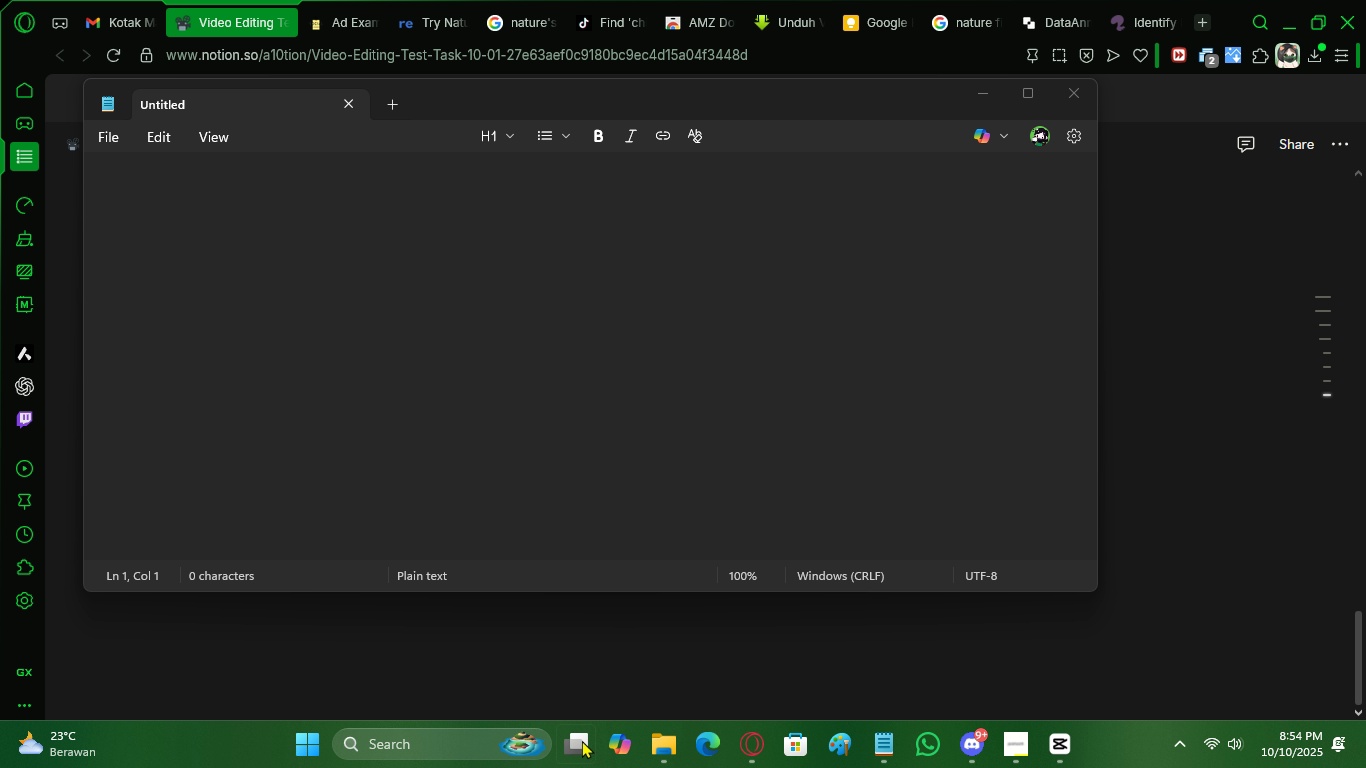 
right_click([582, 740])
 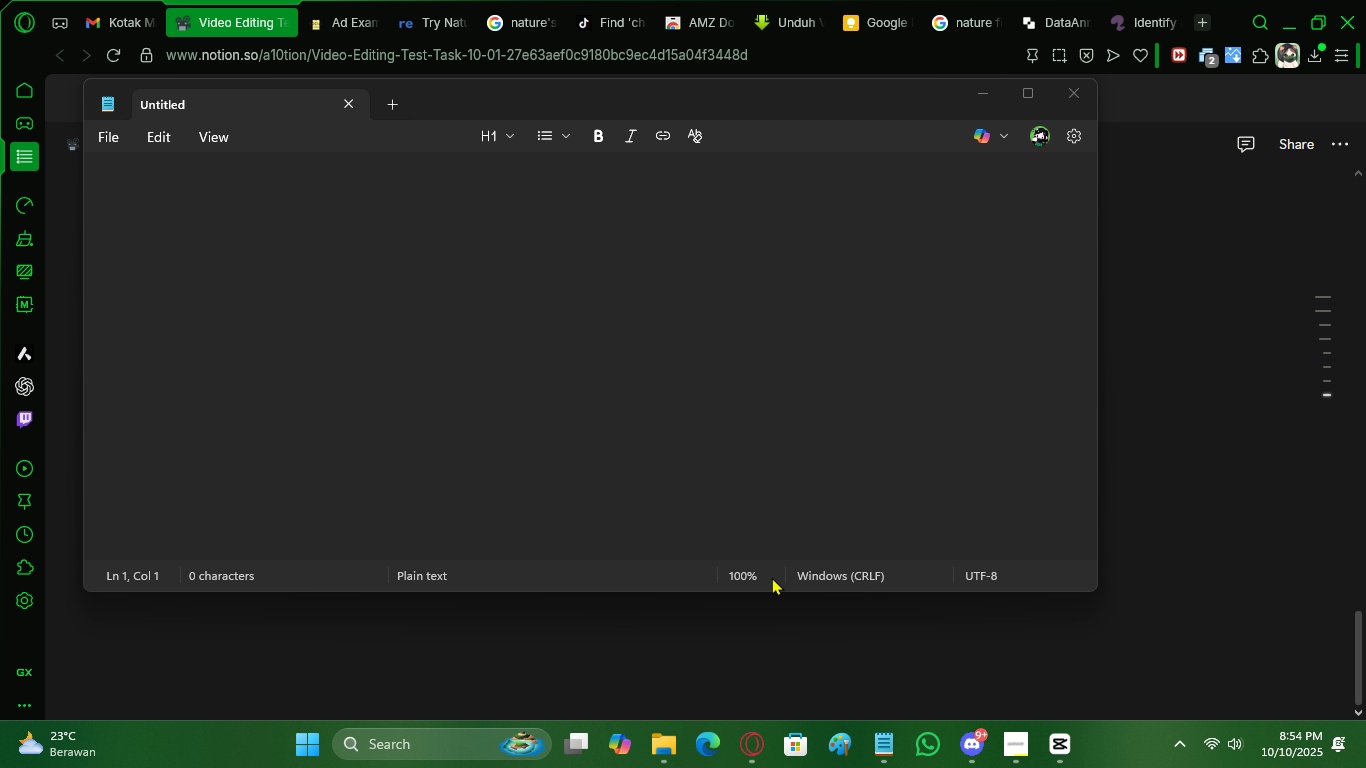 
left_click([470, 404])
 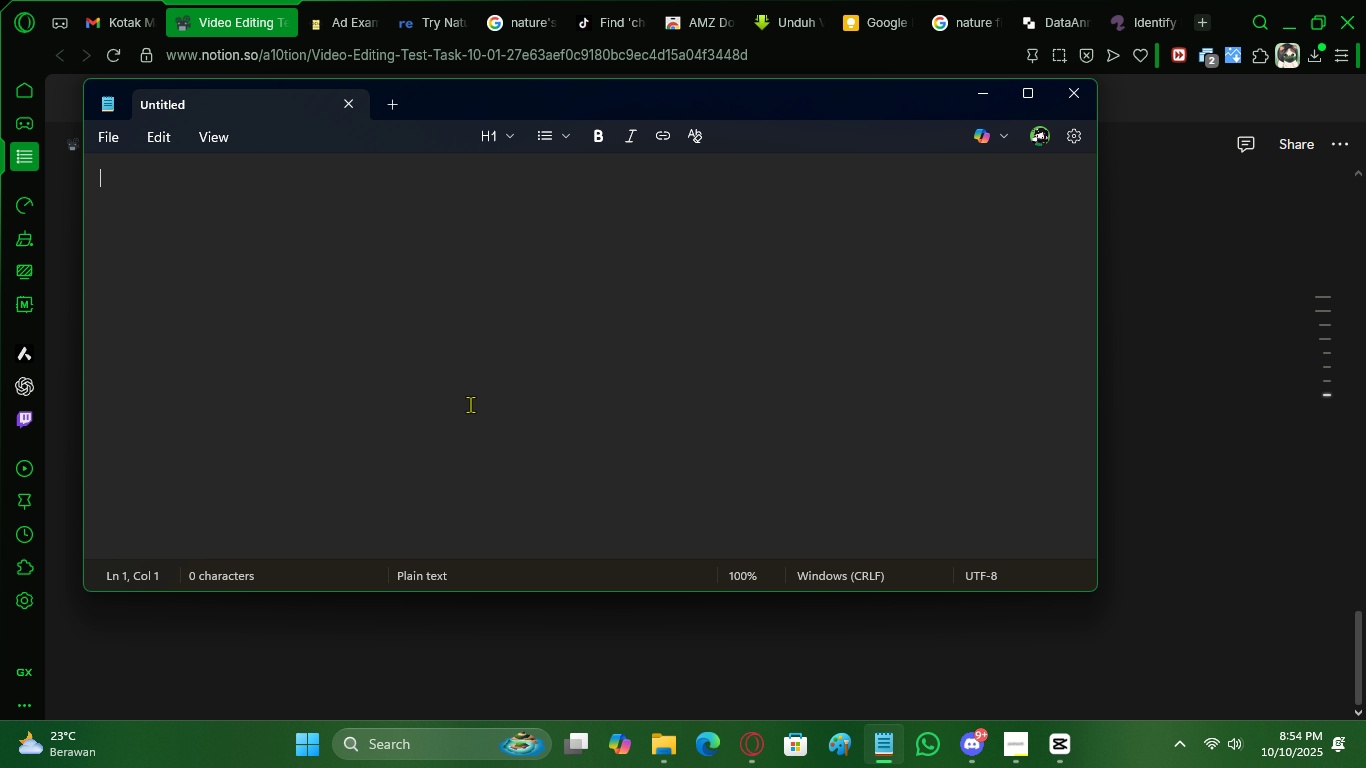 
key(Control+V)
 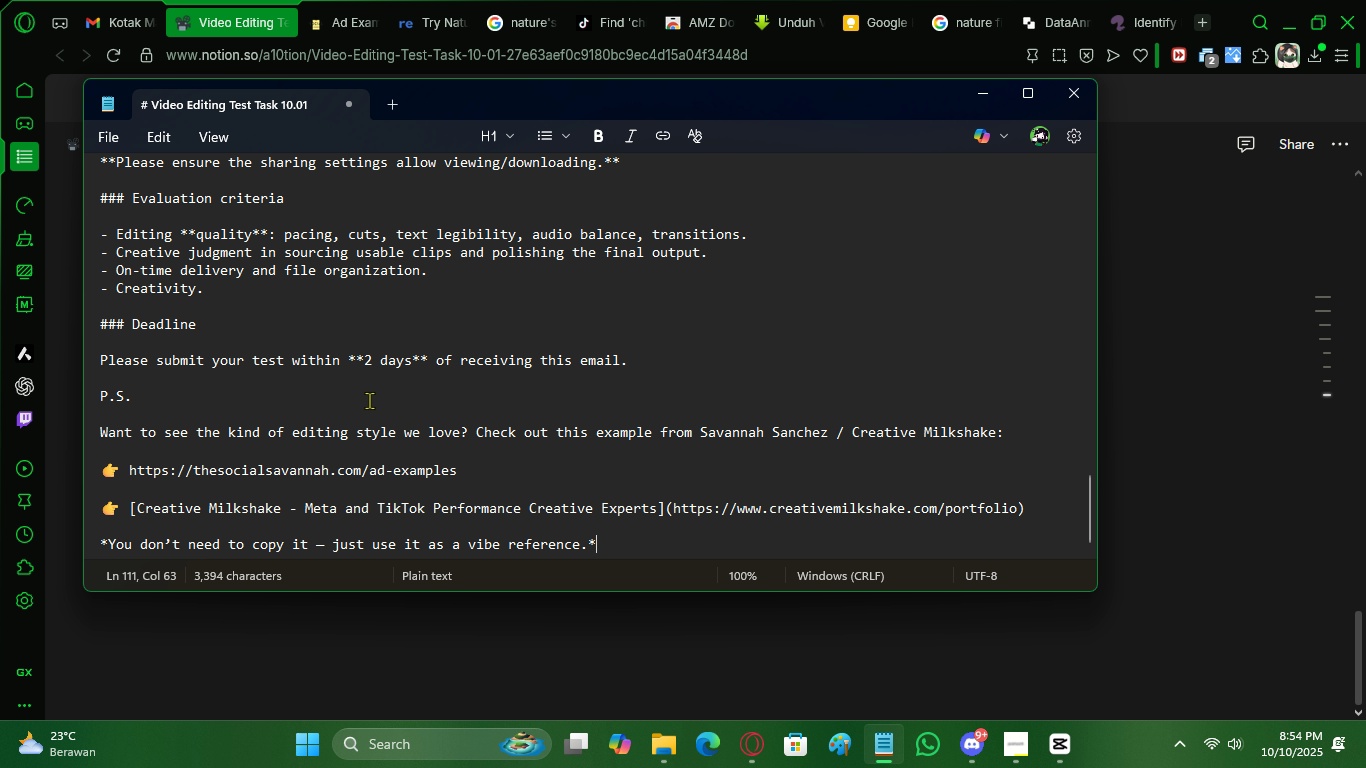 
scroll: coordinate [327, 308], scroll_direction: up, amount: 29.0
 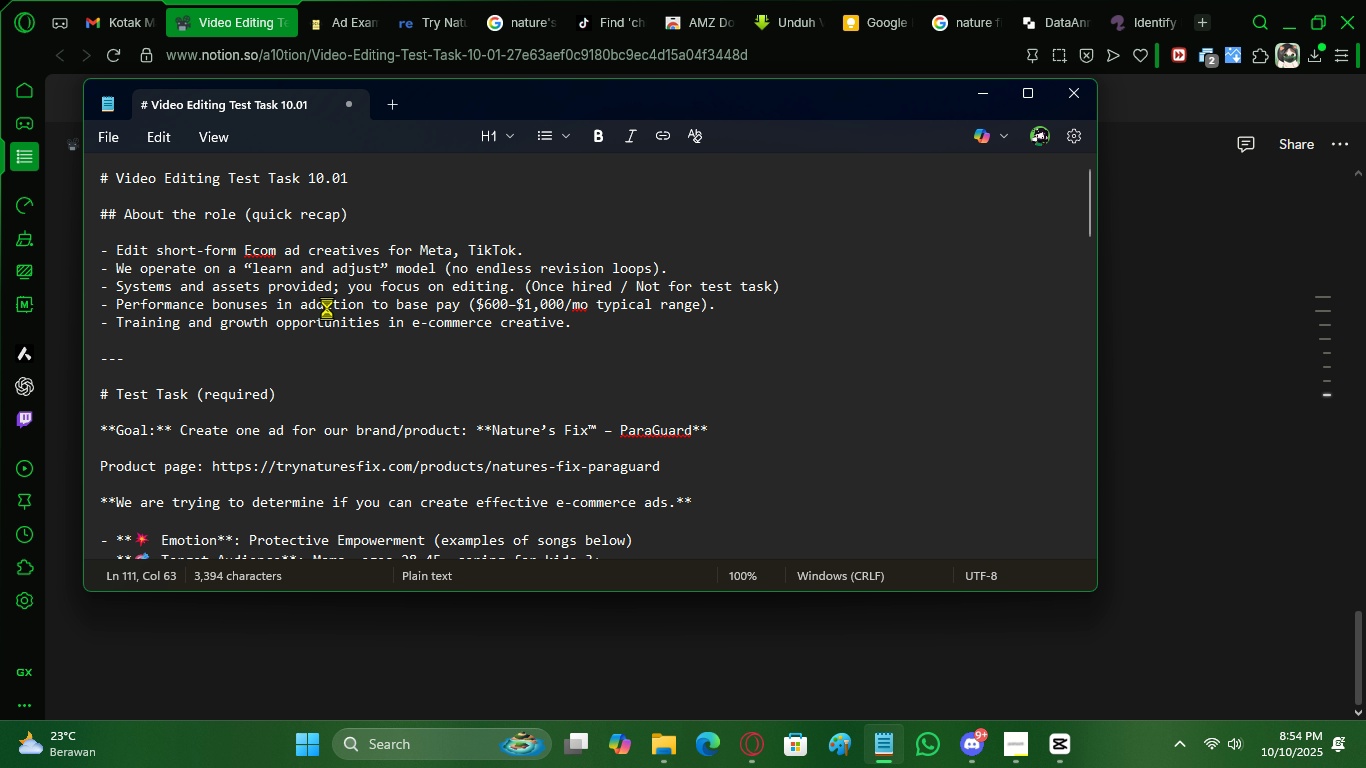 
key(Control+S)
 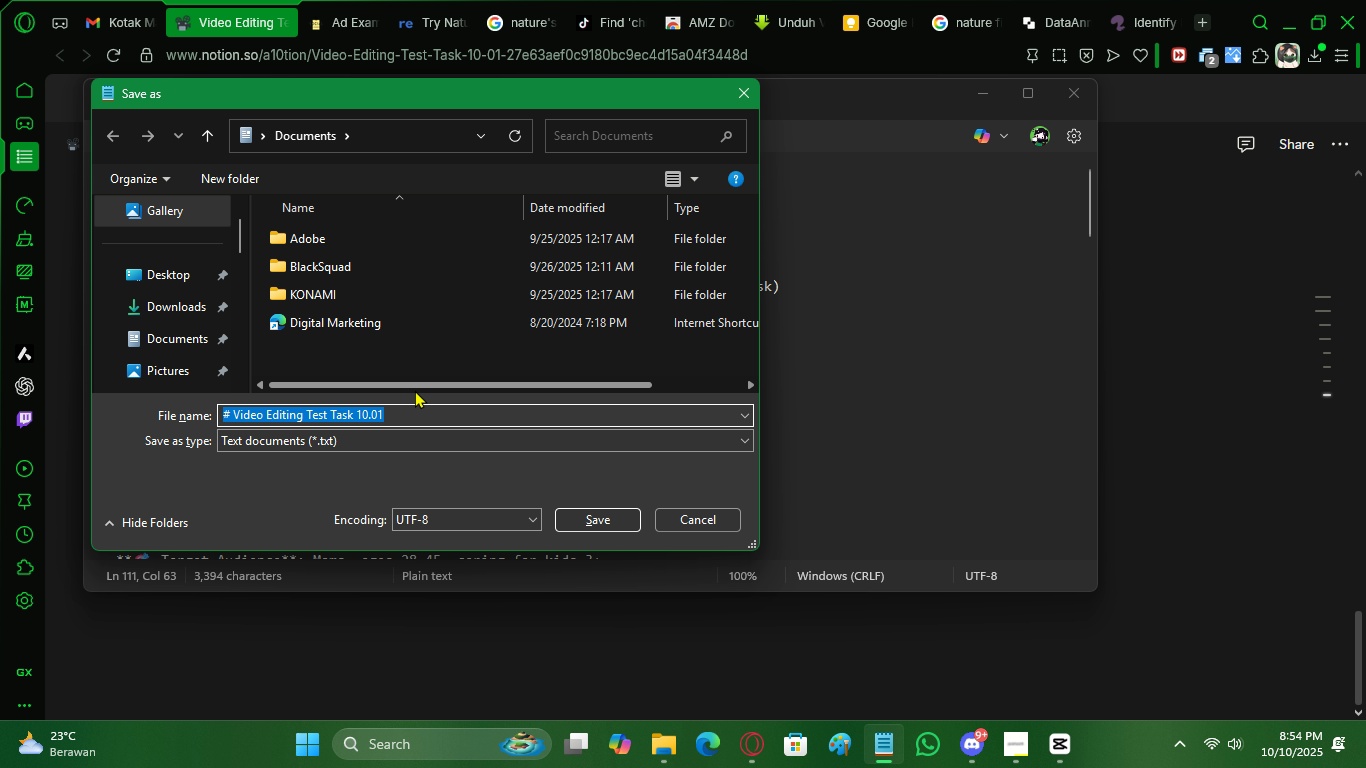 
type(br)
key(Backspace)
type(rief_ecomclip)
key(Backspace)
key(Backspace)
type(paraguard)
 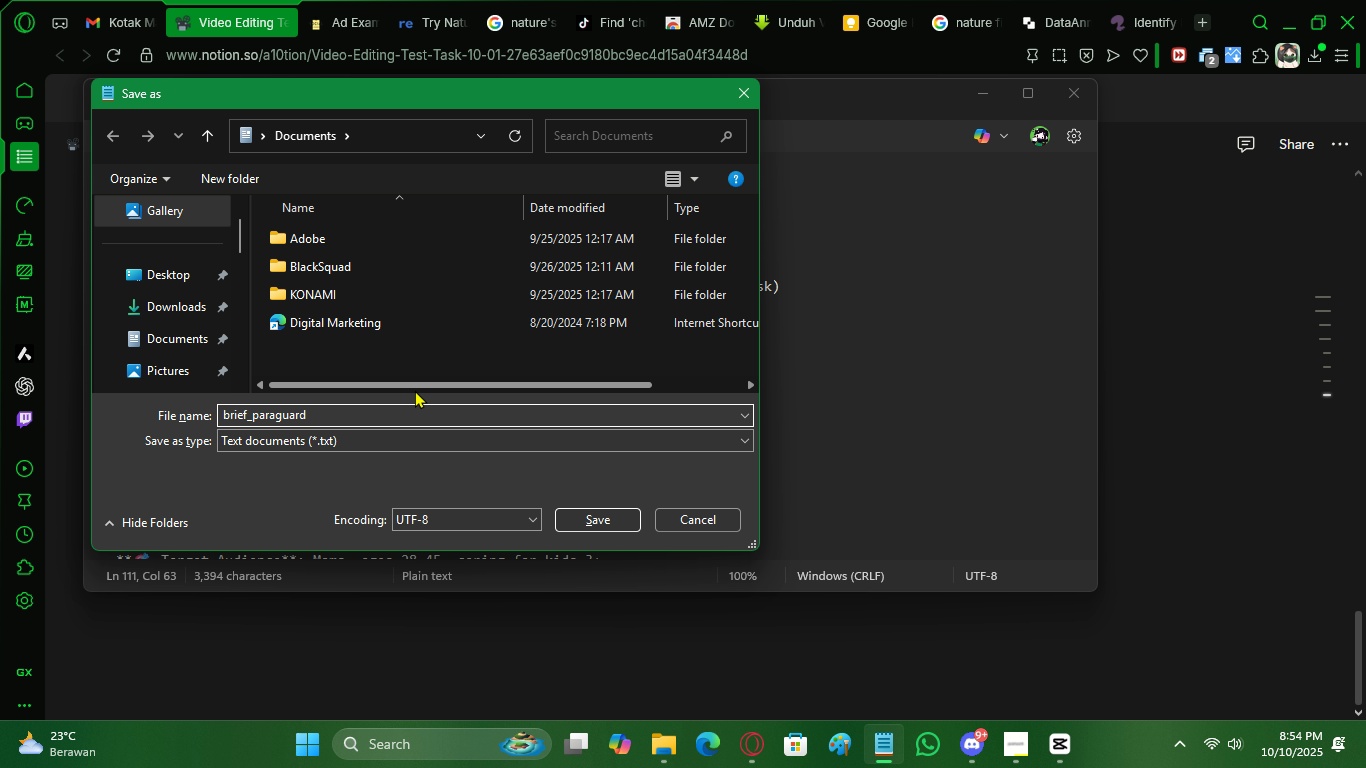 
left_click([191, 296])
 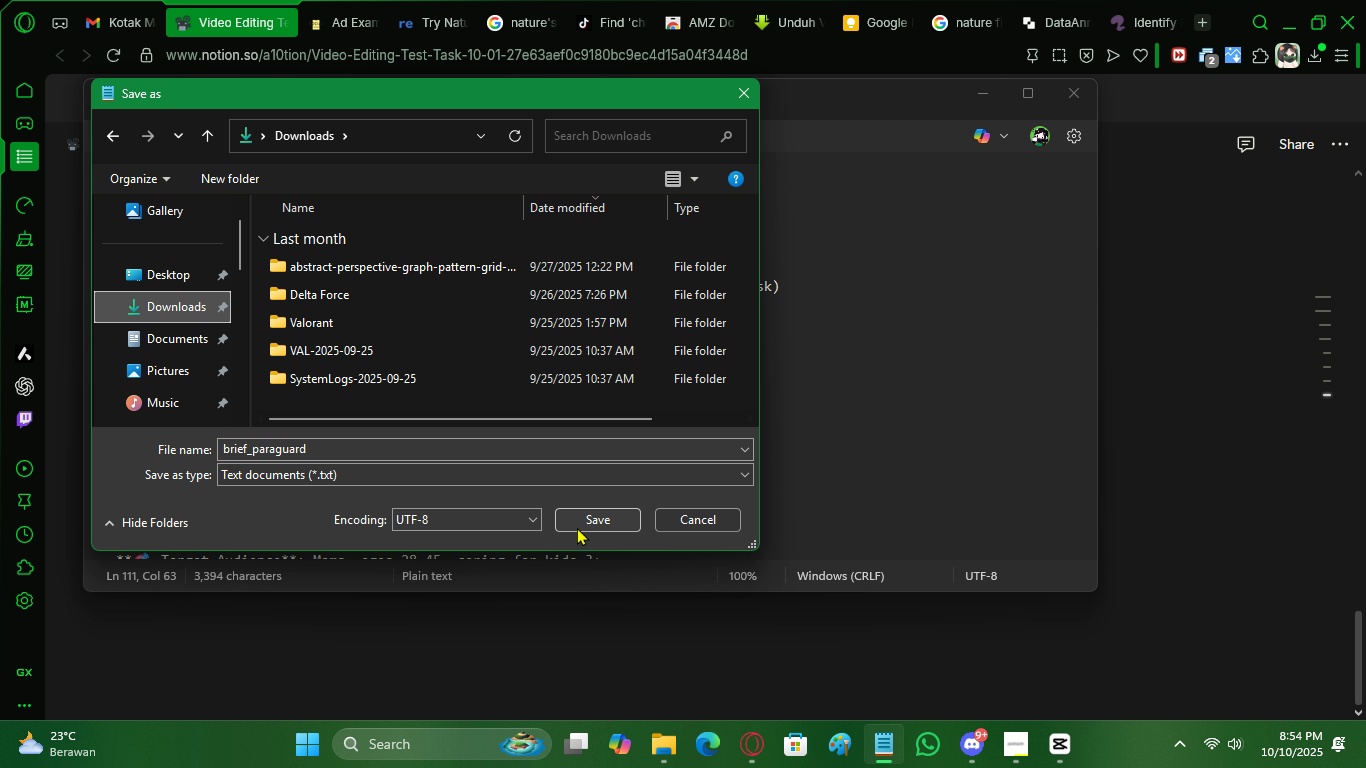 
left_click([577, 527])
 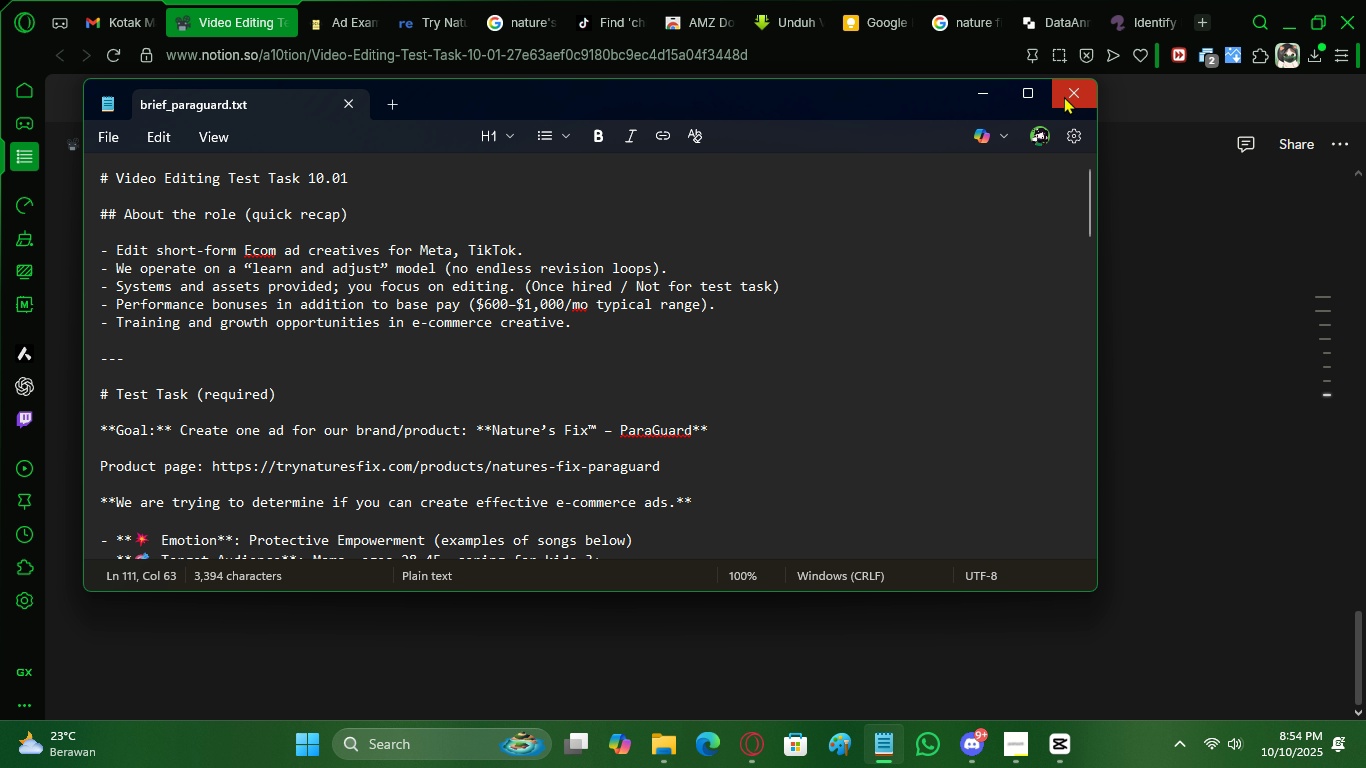 
left_click([1064, 96])
 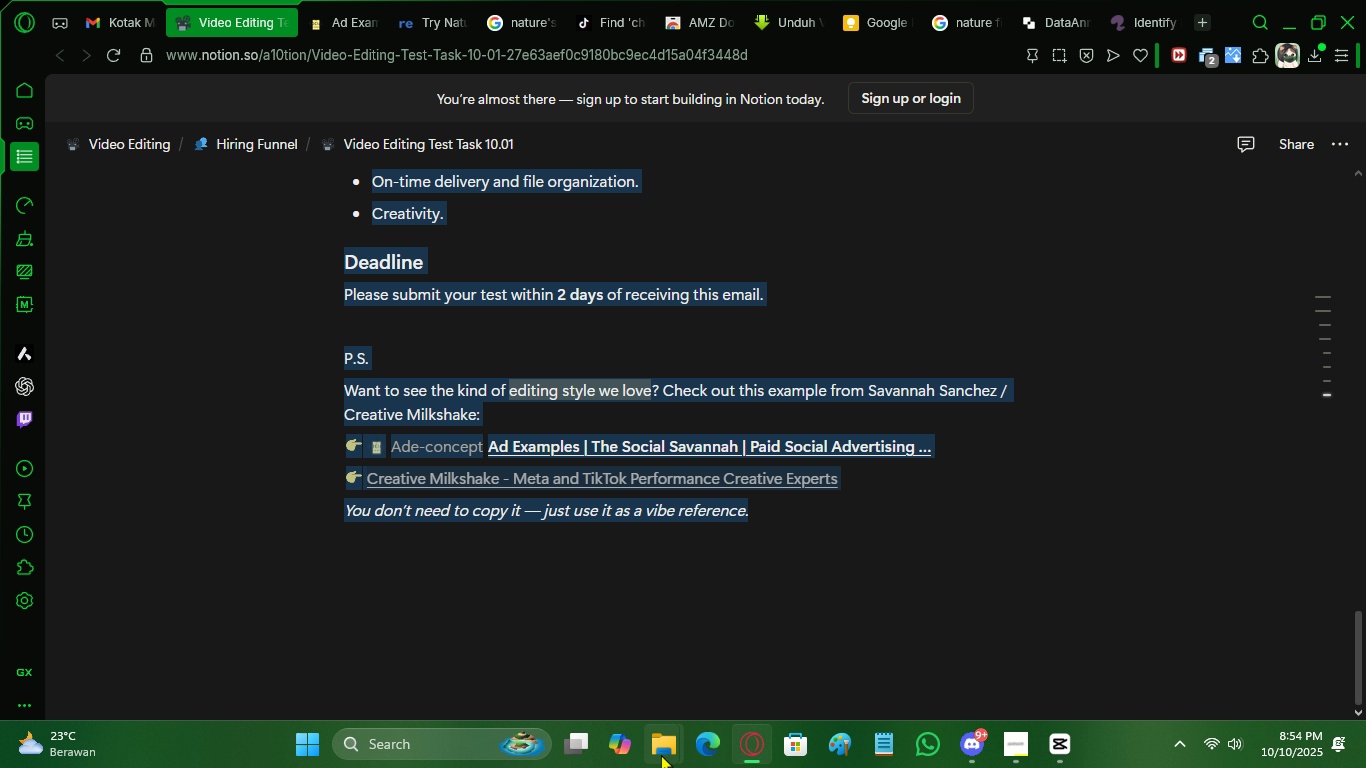 
left_click([661, 754])
 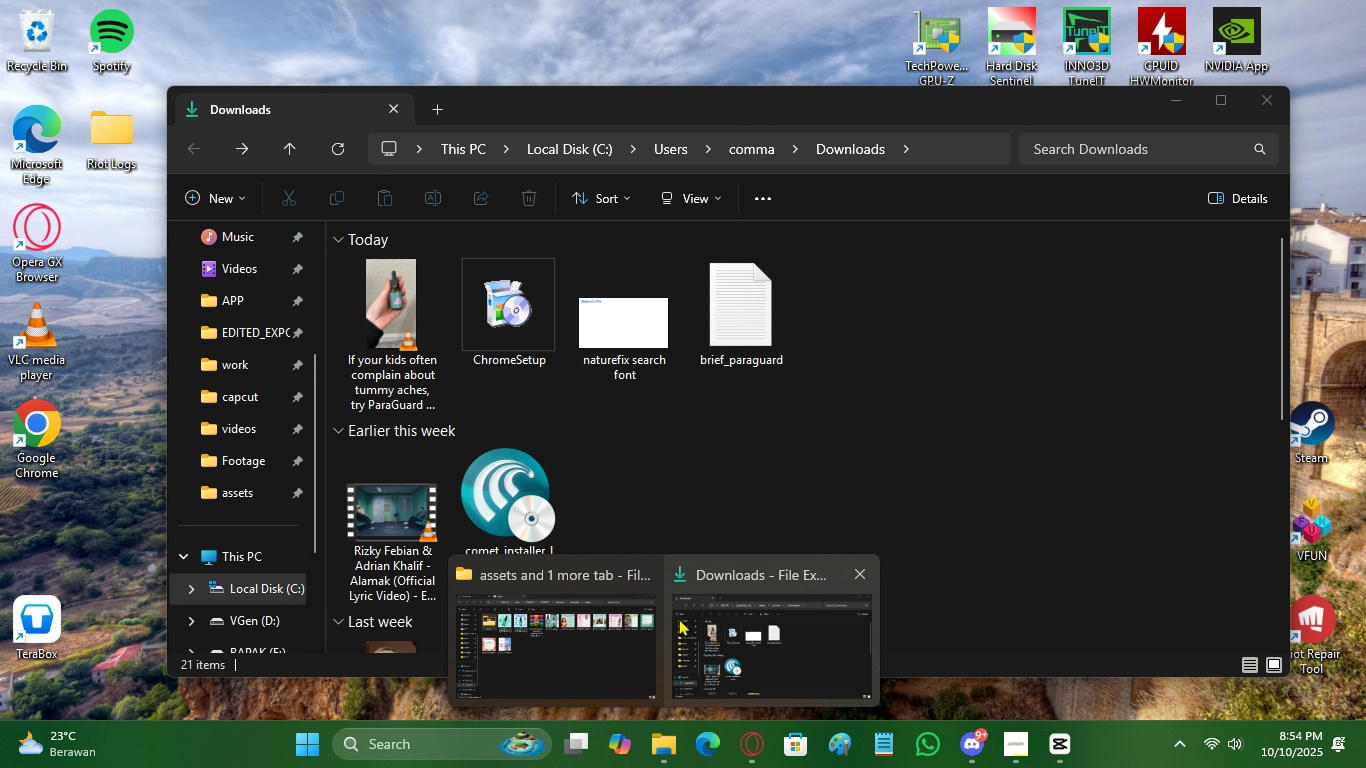 
double_click([739, 350])
 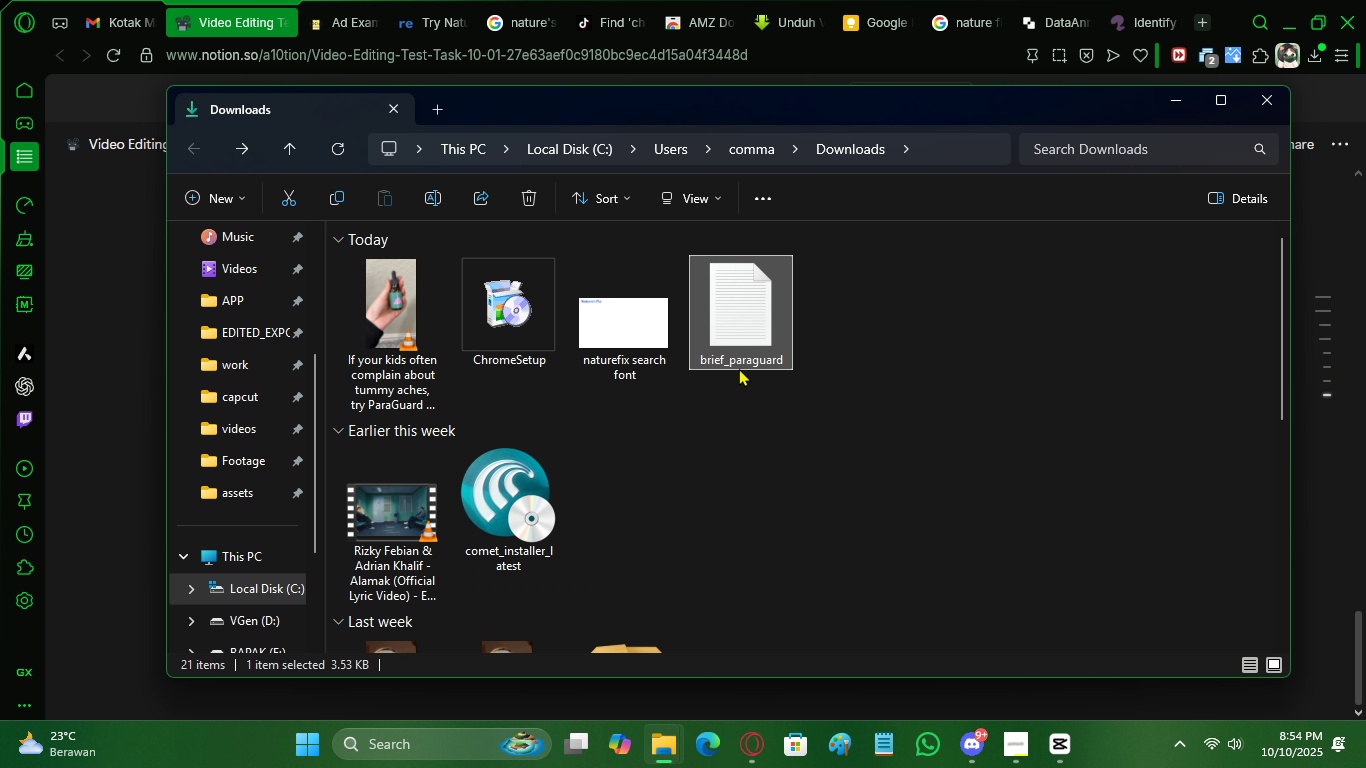 
key(Control+X)
 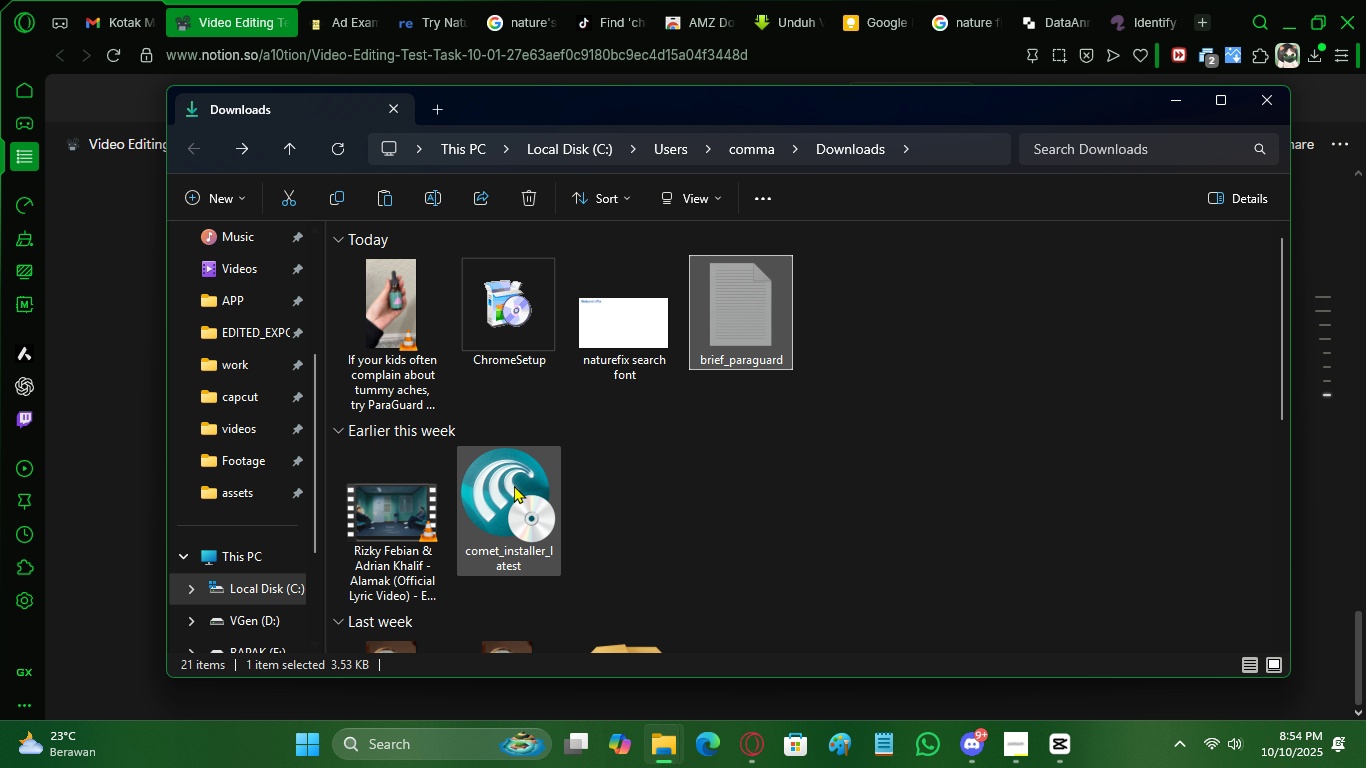 
scroll: coordinate [286, 535], scroll_direction: down, amount: 3.0
 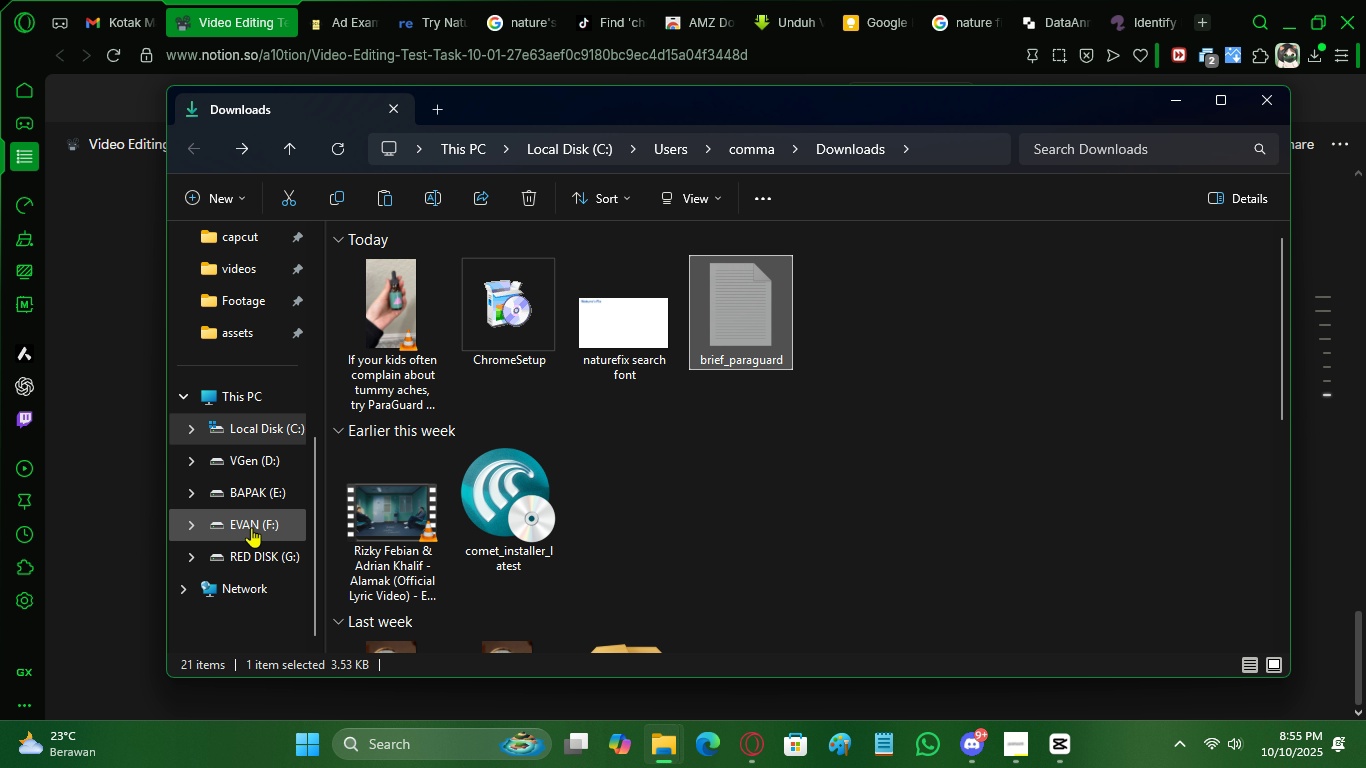 
left_click([251, 527])
 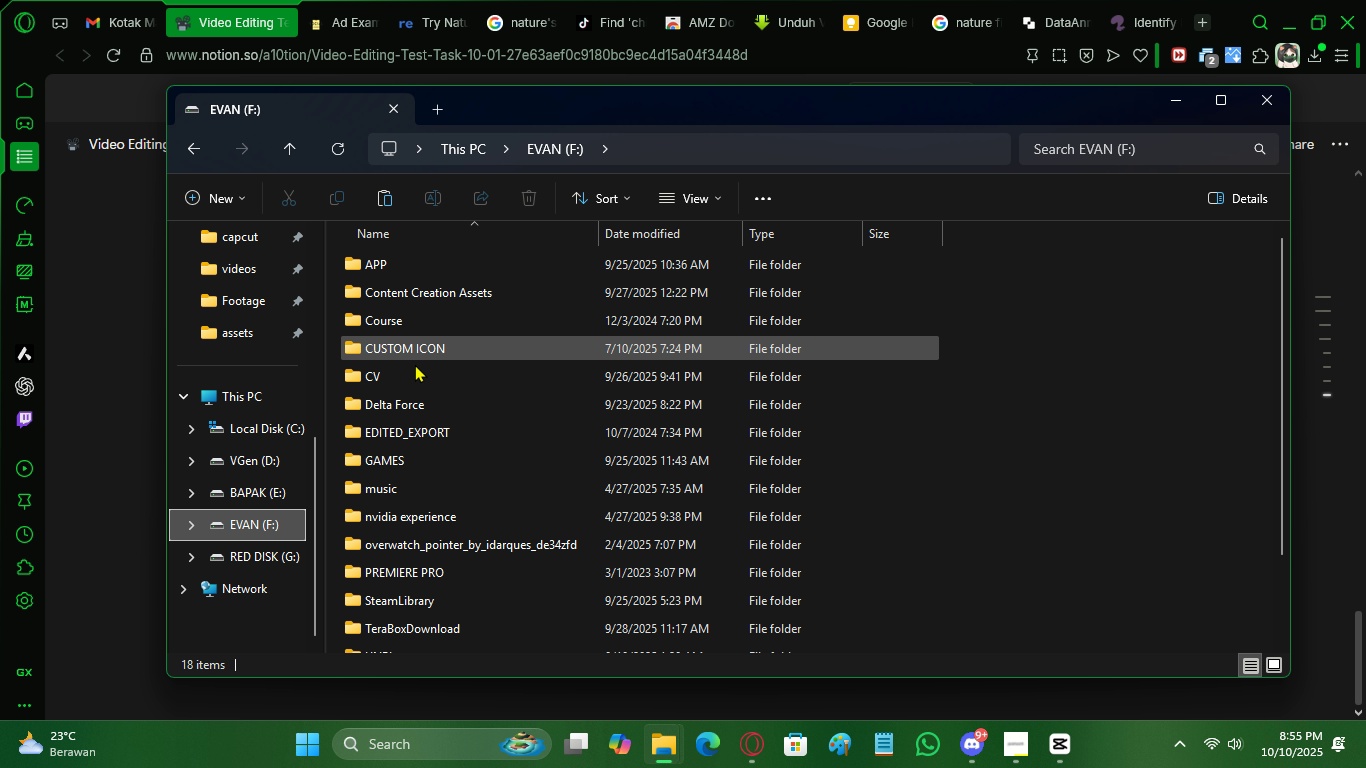 
scroll: coordinate [433, 630], scroll_direction: down, amount: 7.0
 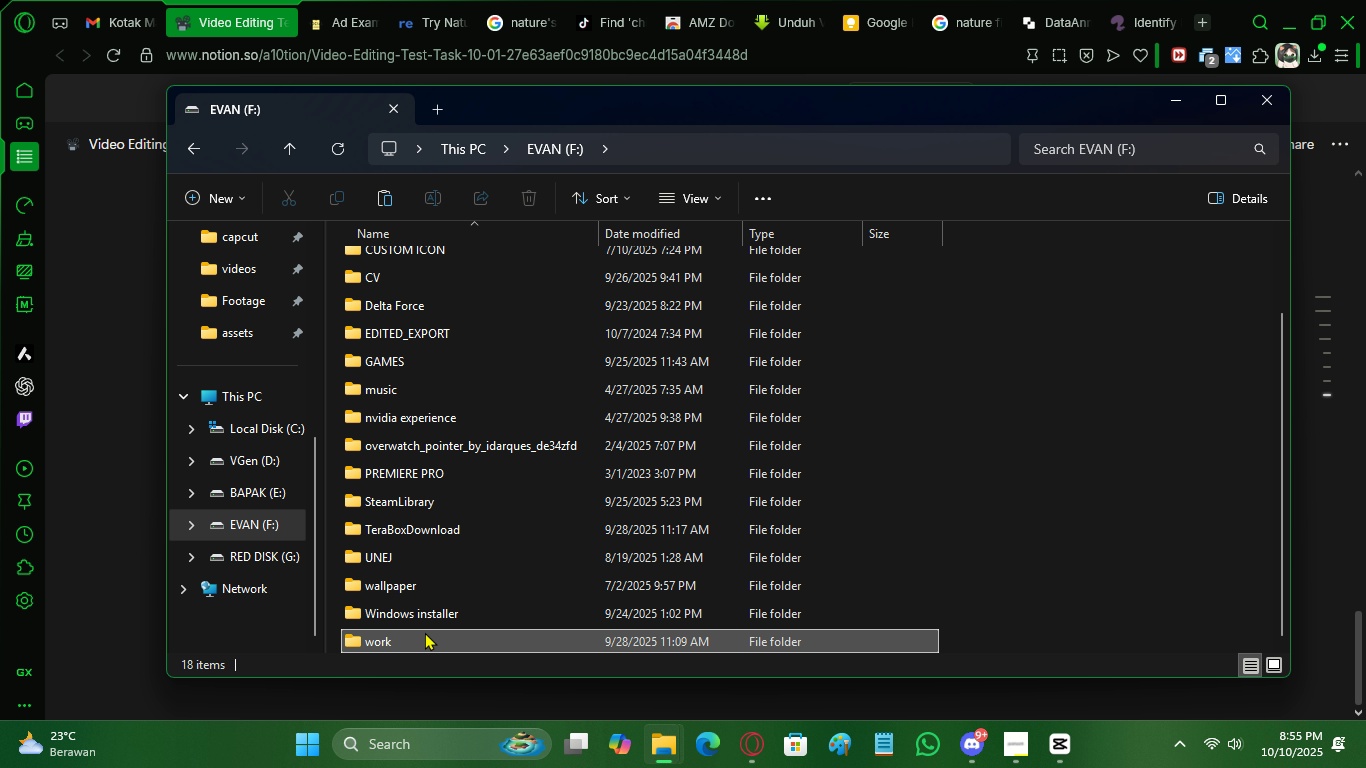 
double_click([425, 632])
 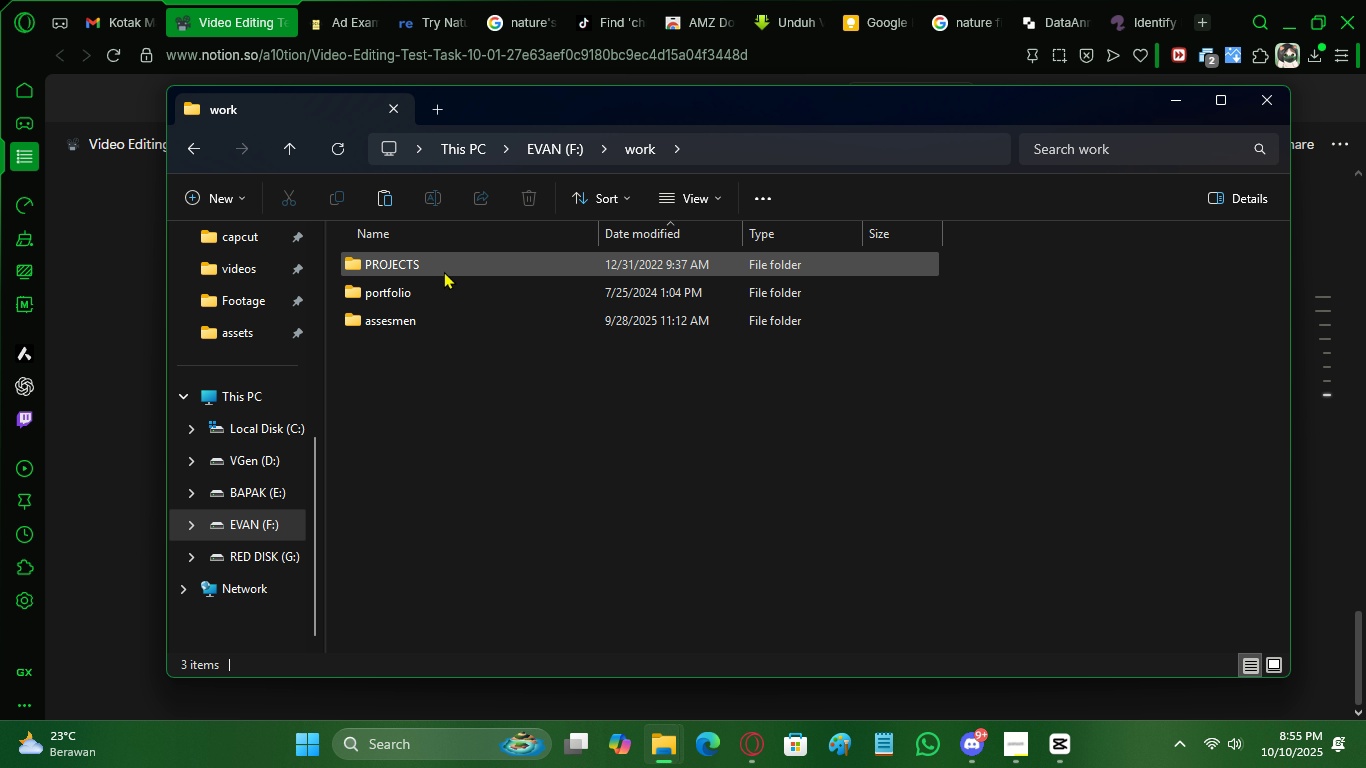 
left_click([444, 270])
 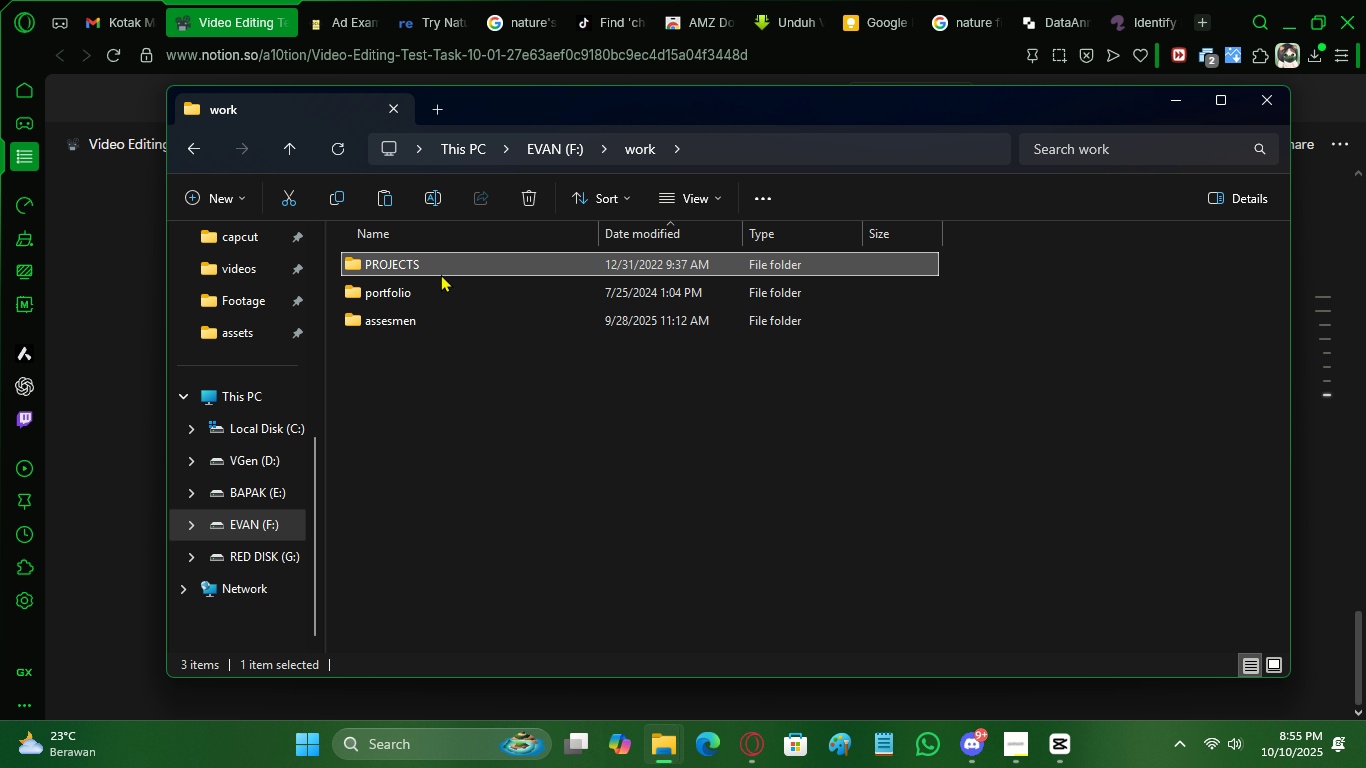 
double_click([441, 274])
 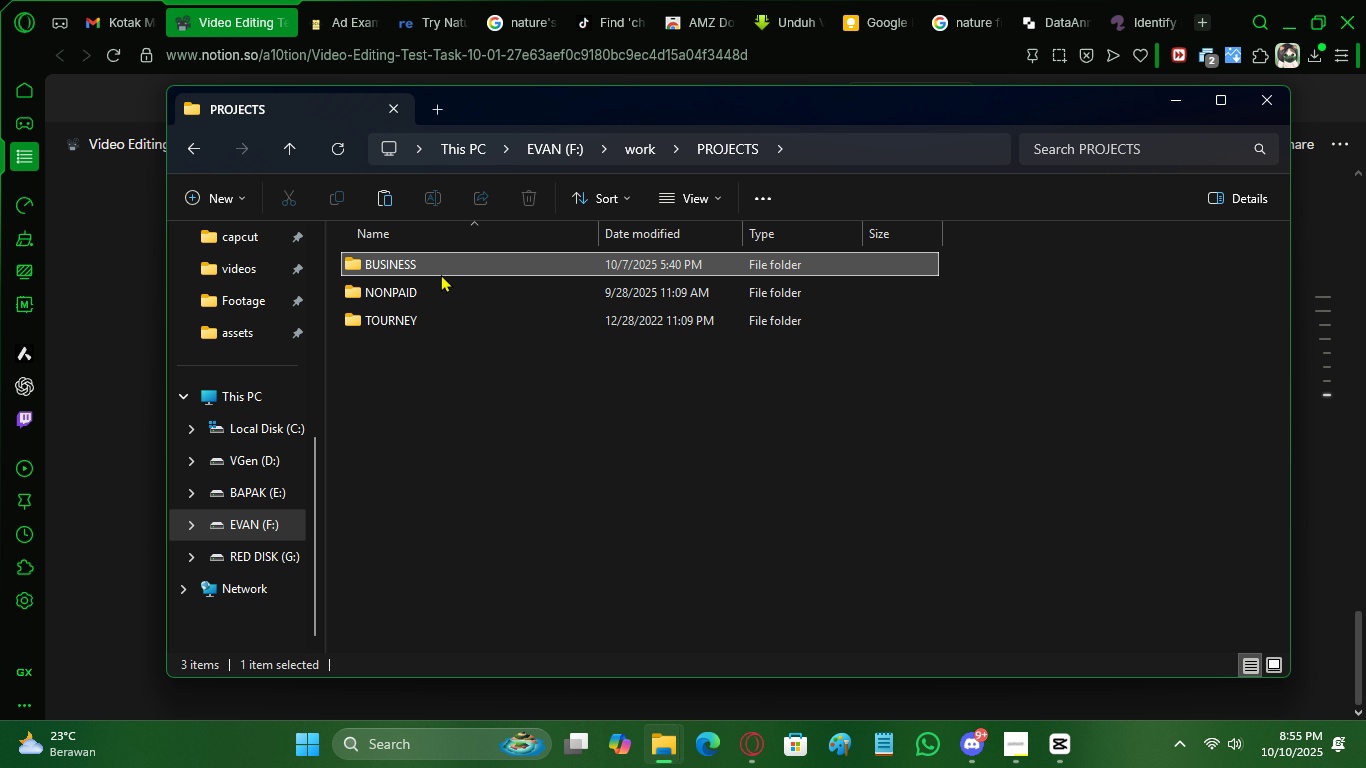 
double_click([441, 274])
 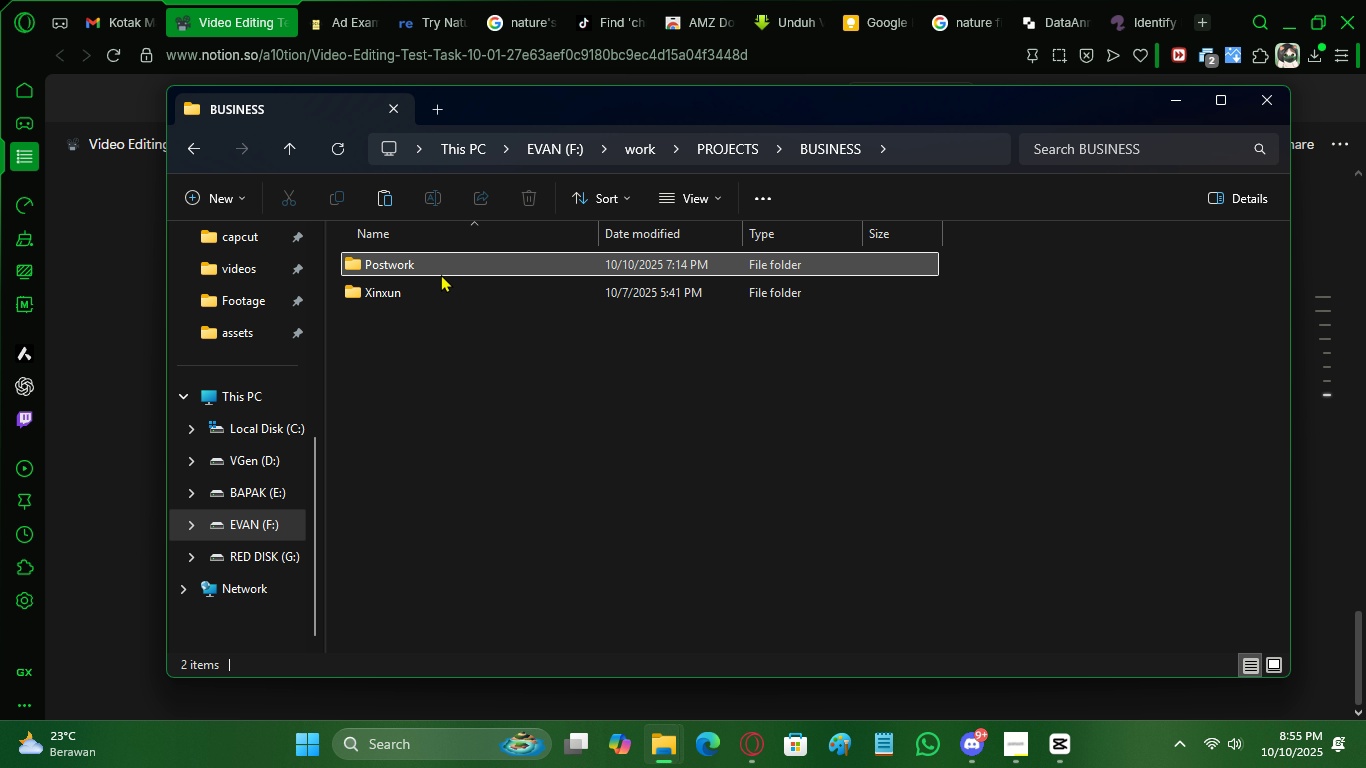 
left_click([441, 274])
 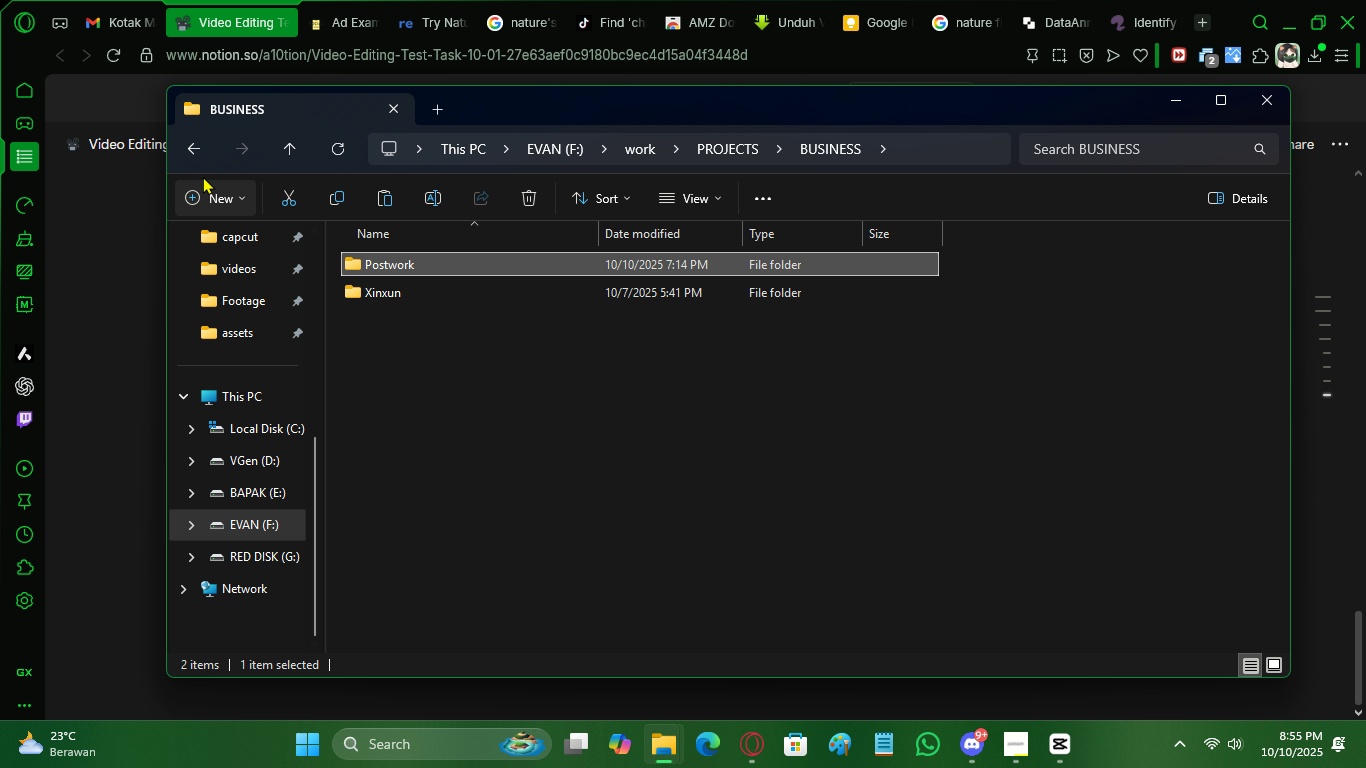 
left_click([180, 154])
 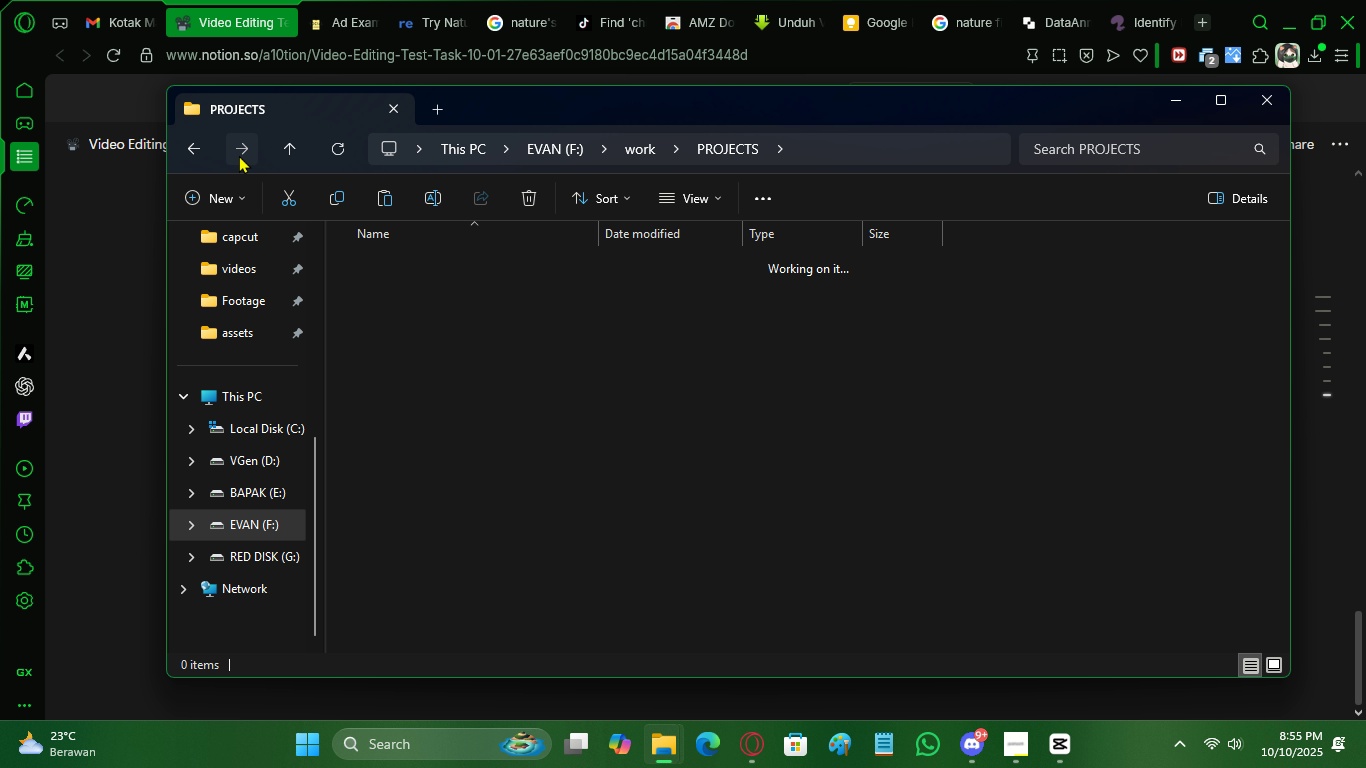 
double_click([454, 355])
 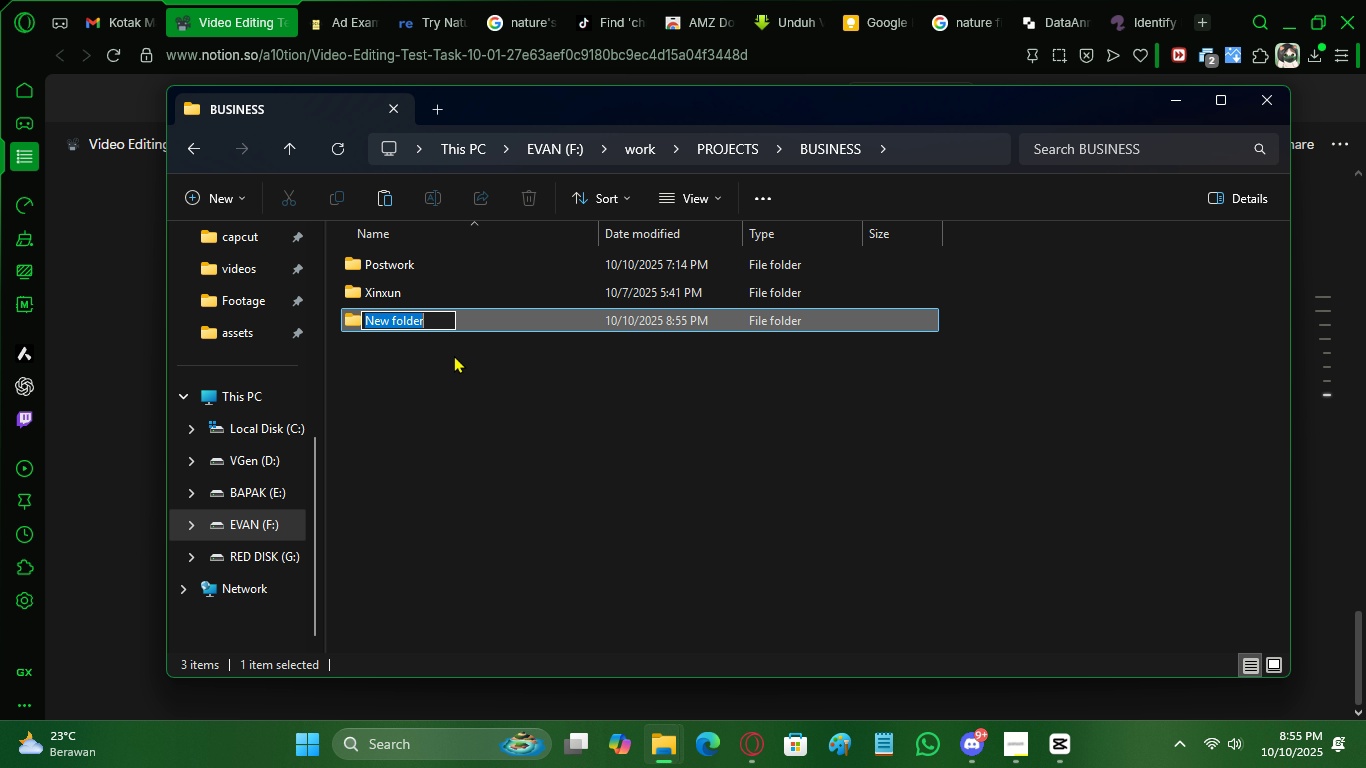 
key(Control+Shift+N)
 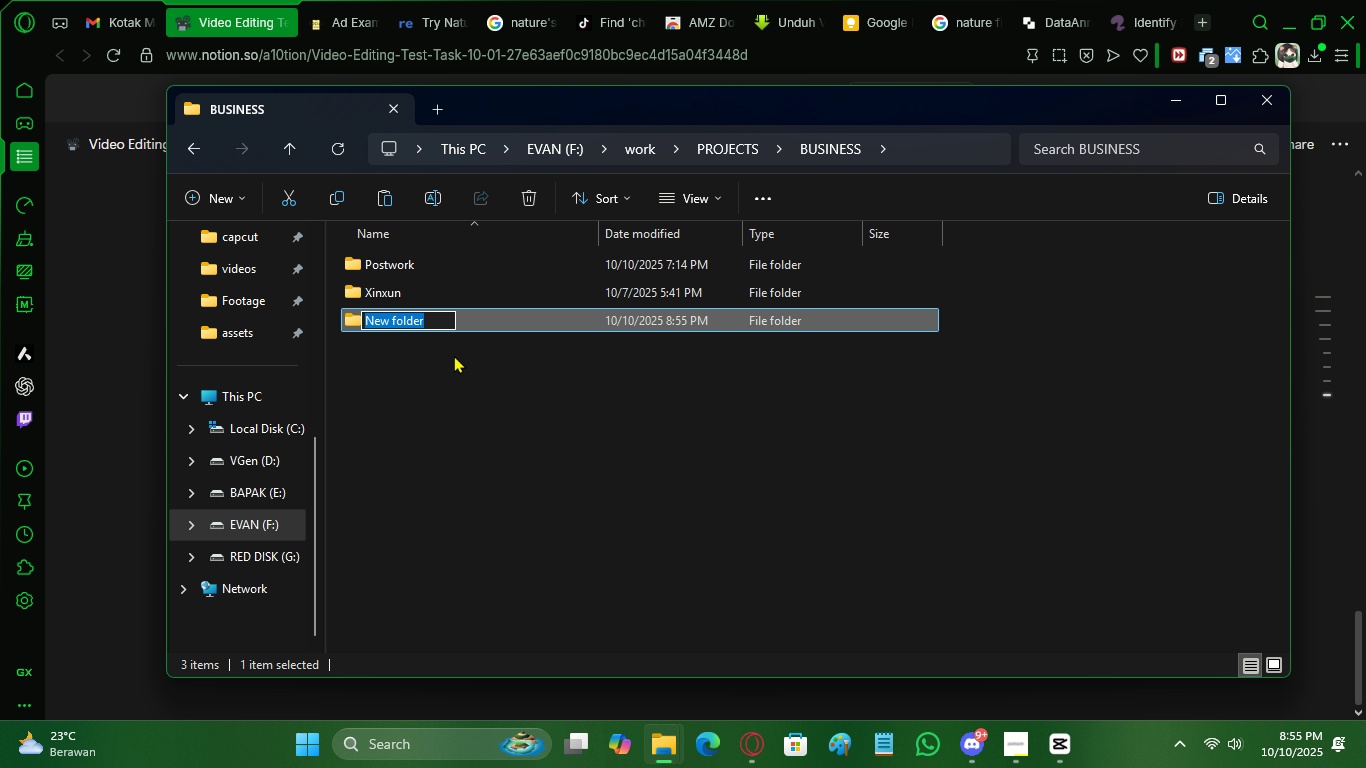 
type(Ecomclips)
 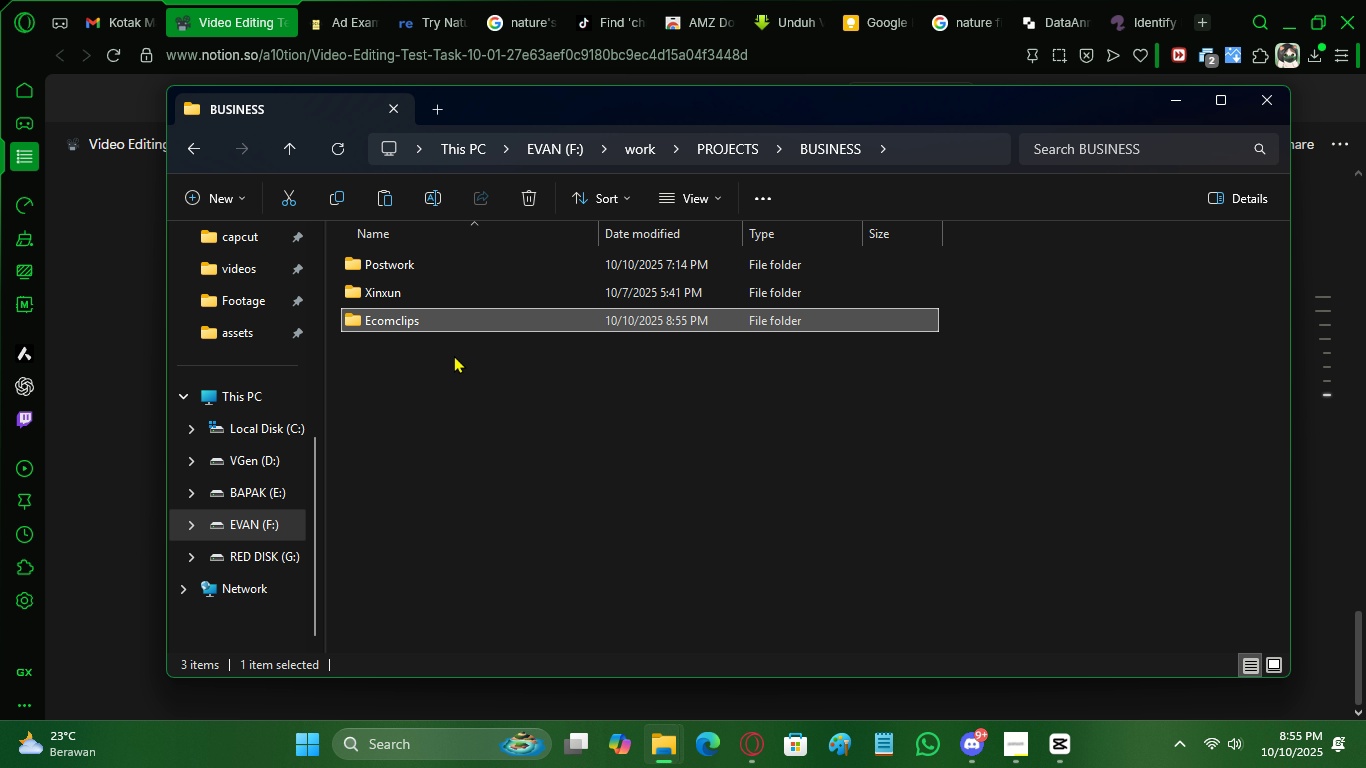 
key(Enter)
 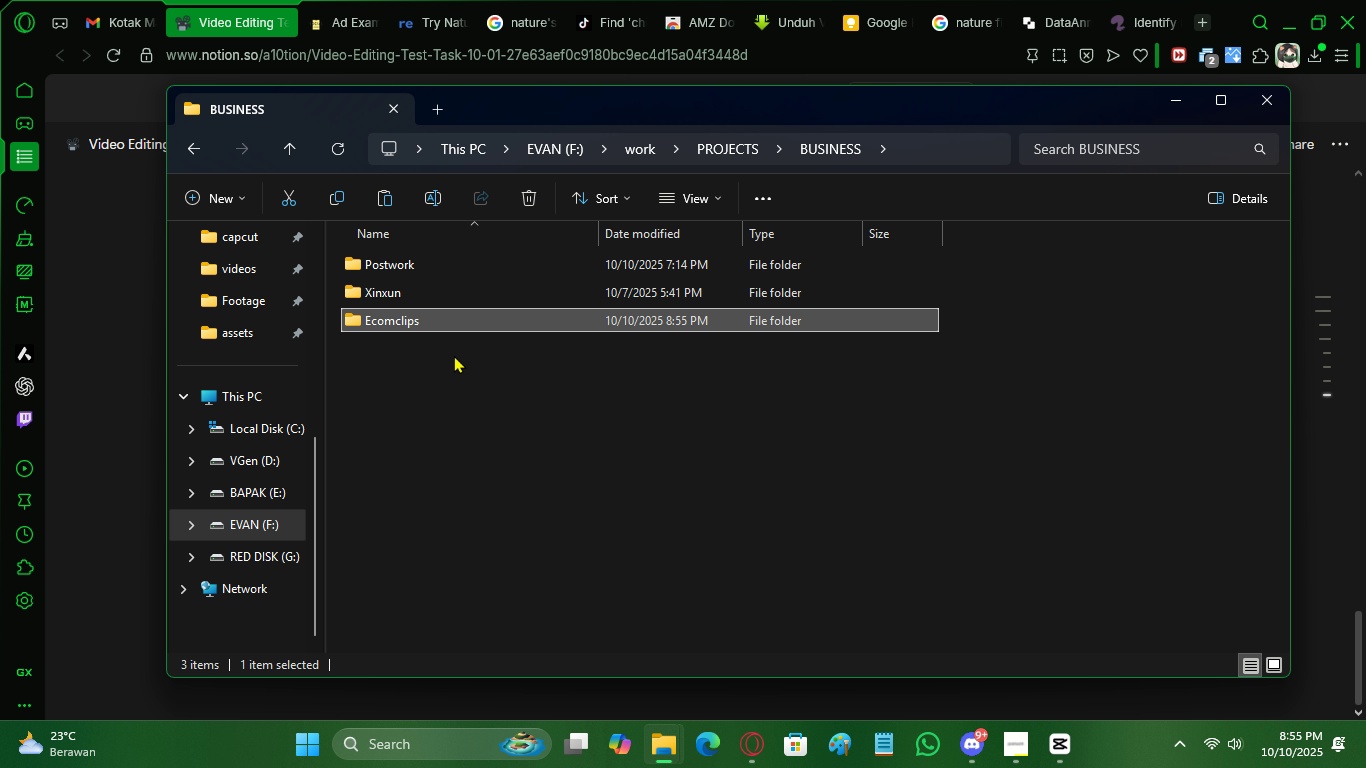 
key(Enter)
 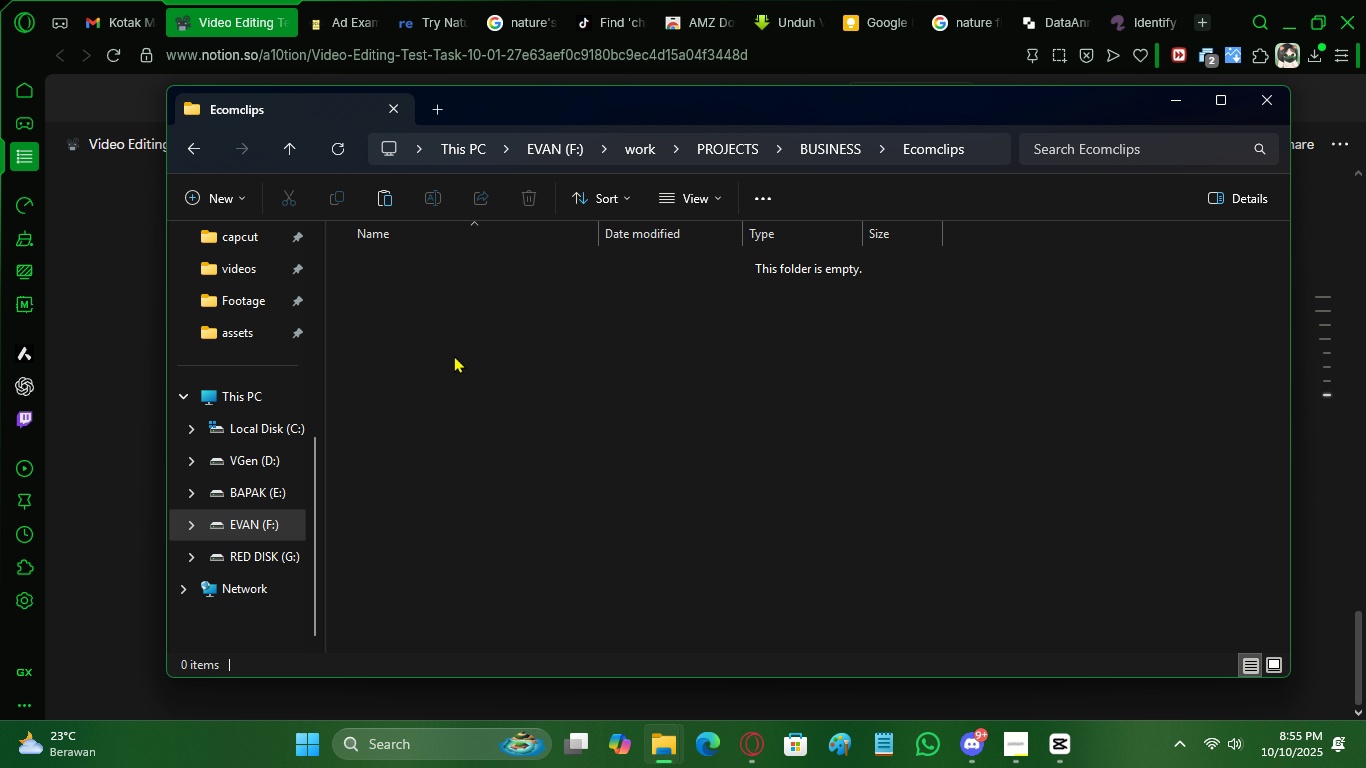 
key(Control+Shift+N)
 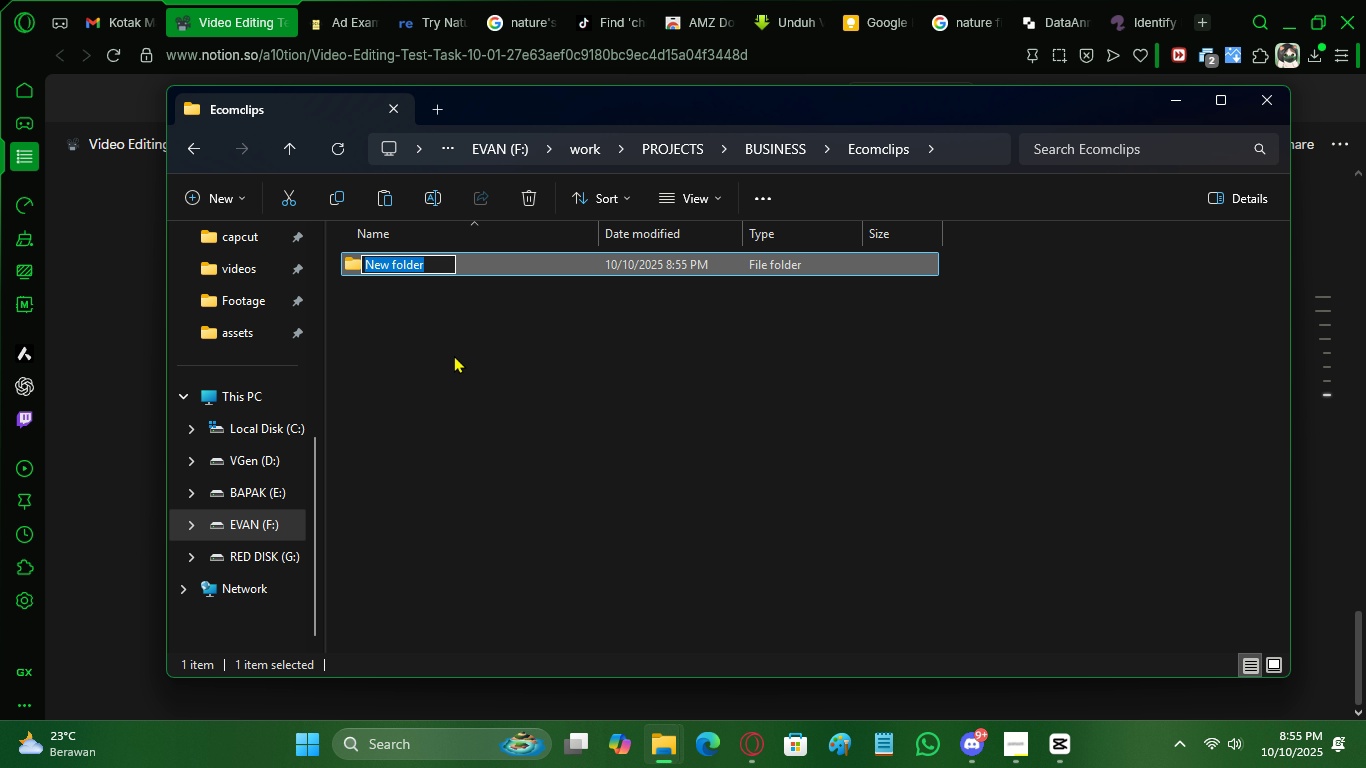 
type(S)
key(Backspace)
type(Assesment)
 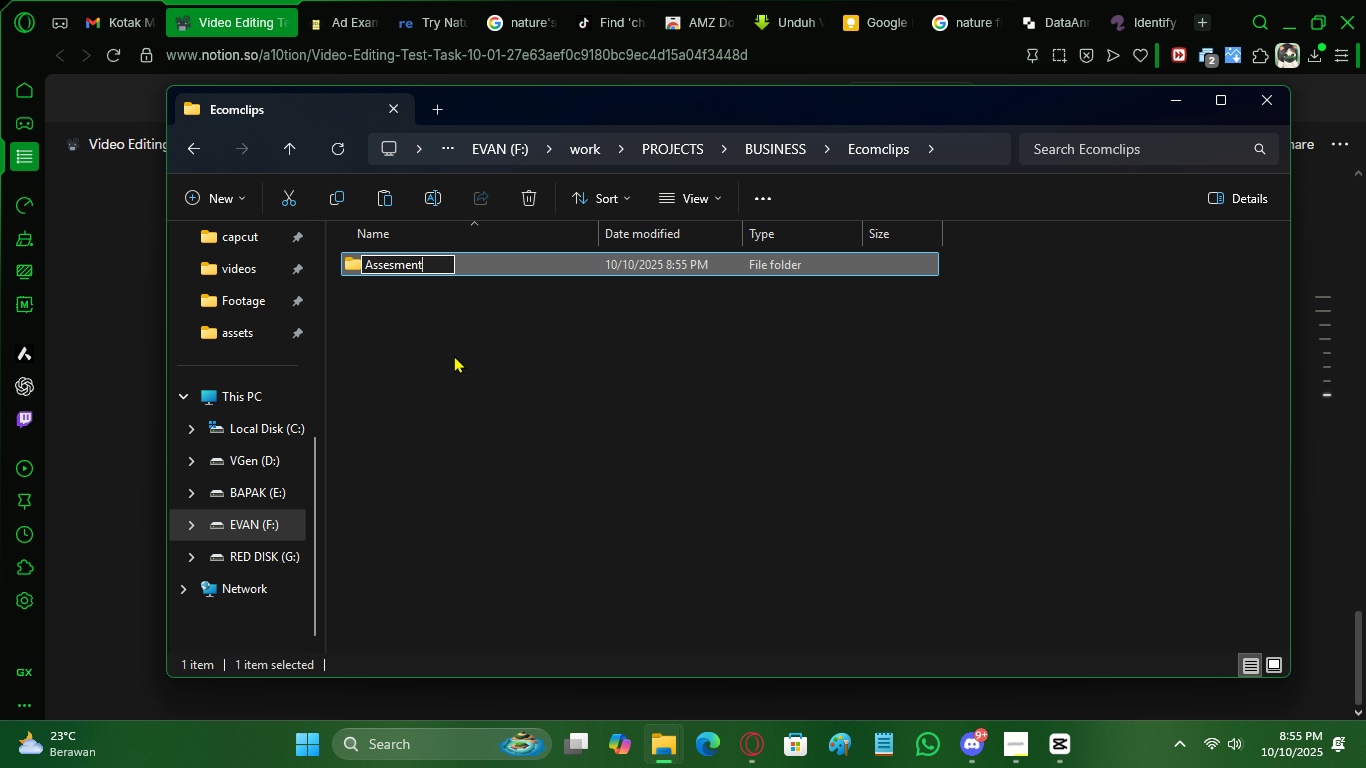 
key(Enter)
 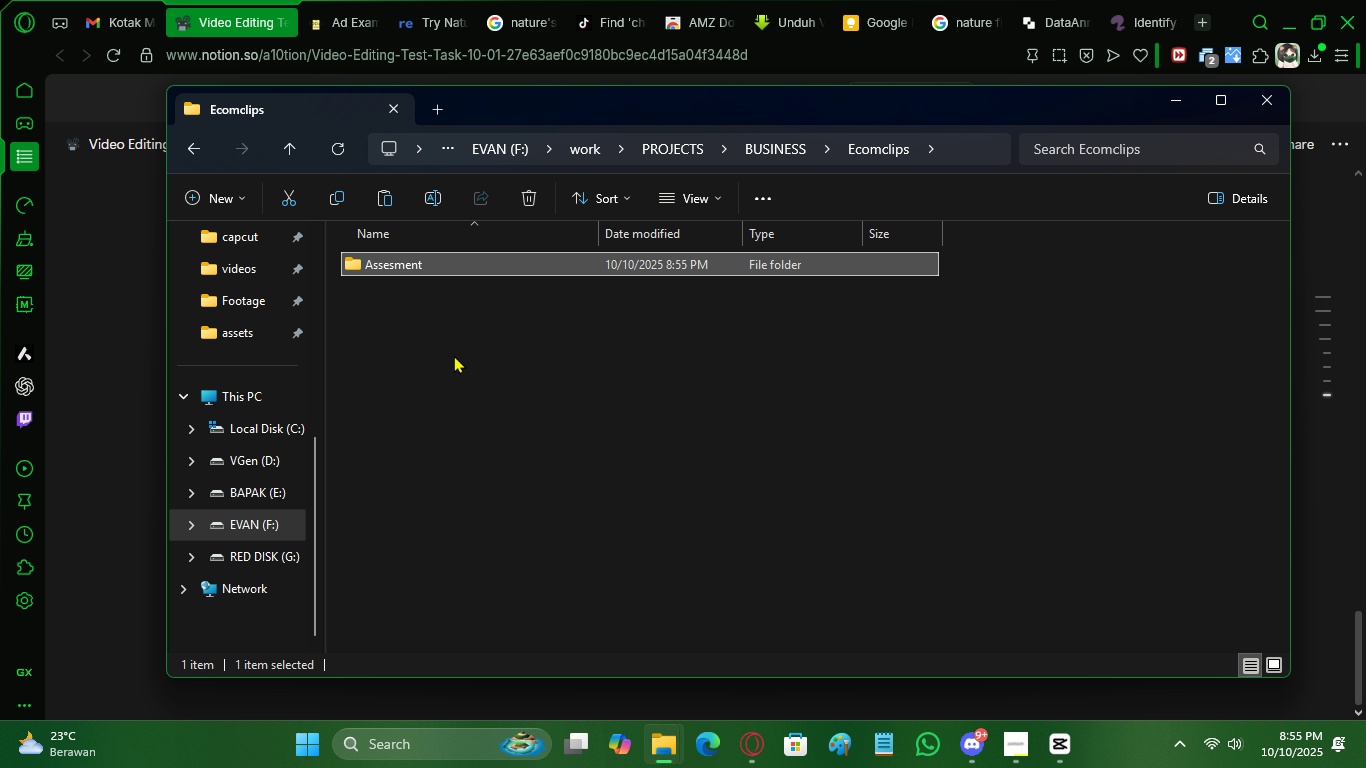 
key(Enter)
 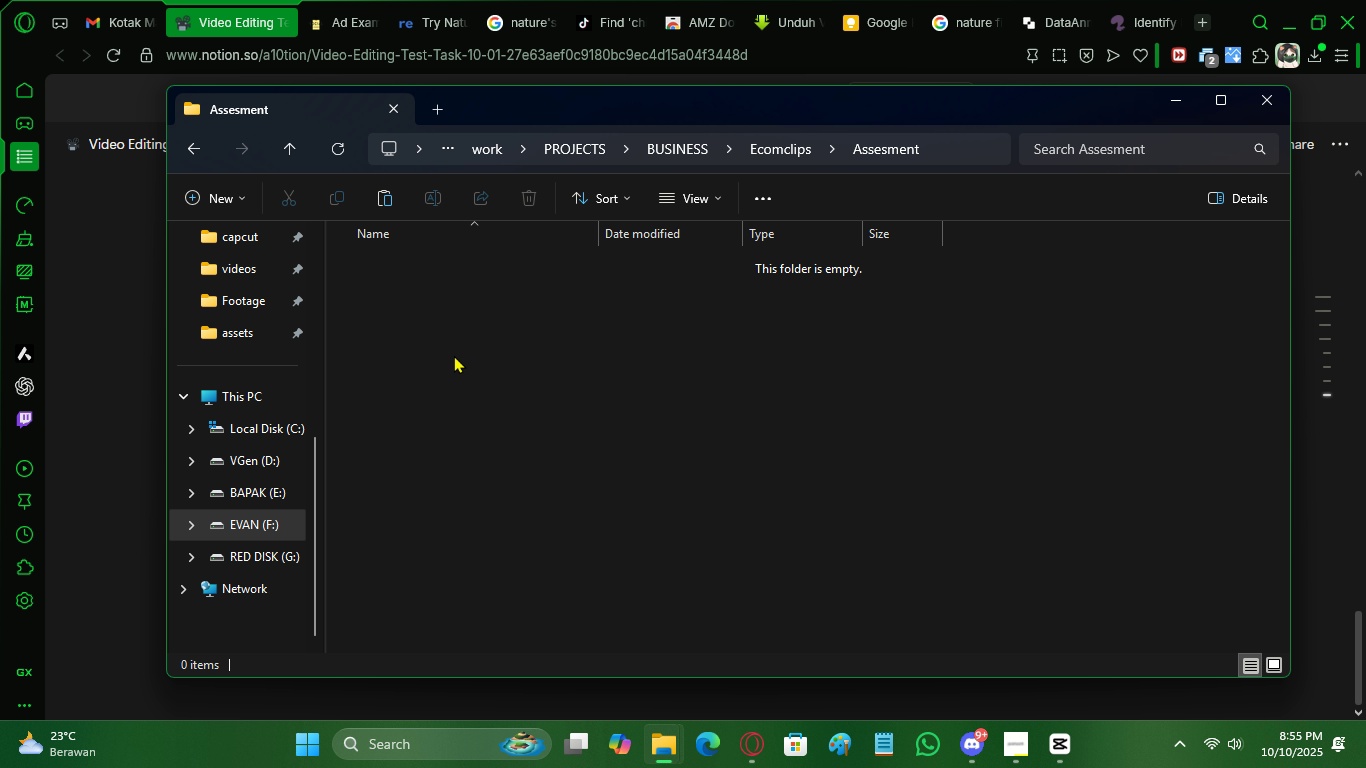 
key(Control+Shift+N)
 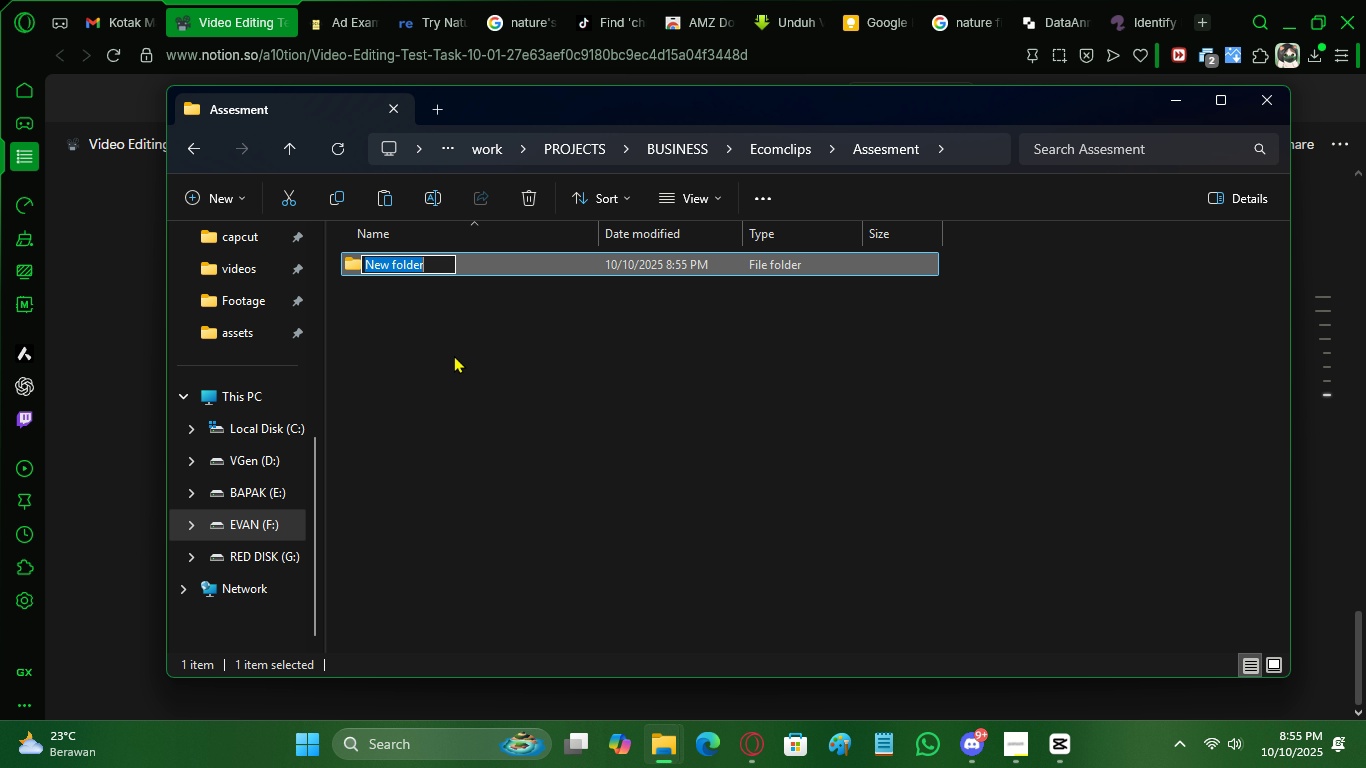 
type(brief)
 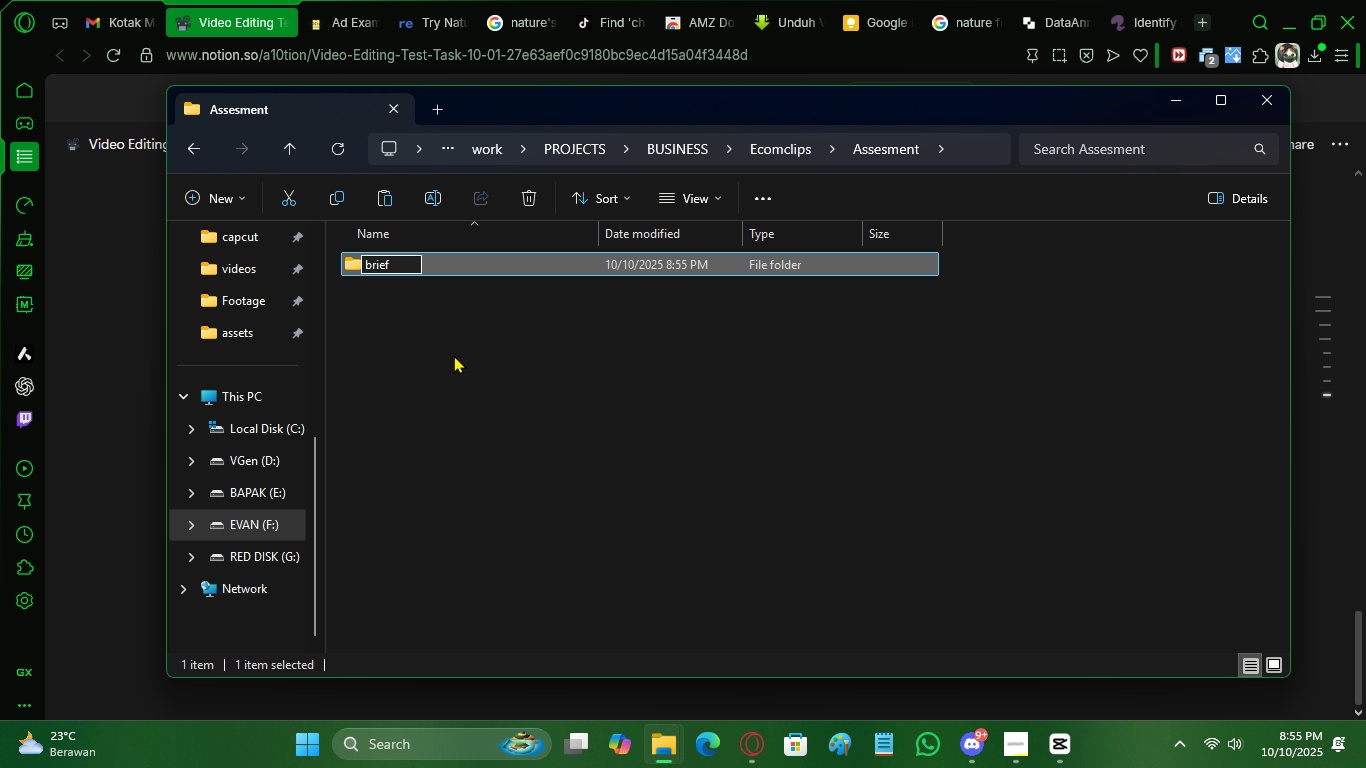 
key(Enter)
 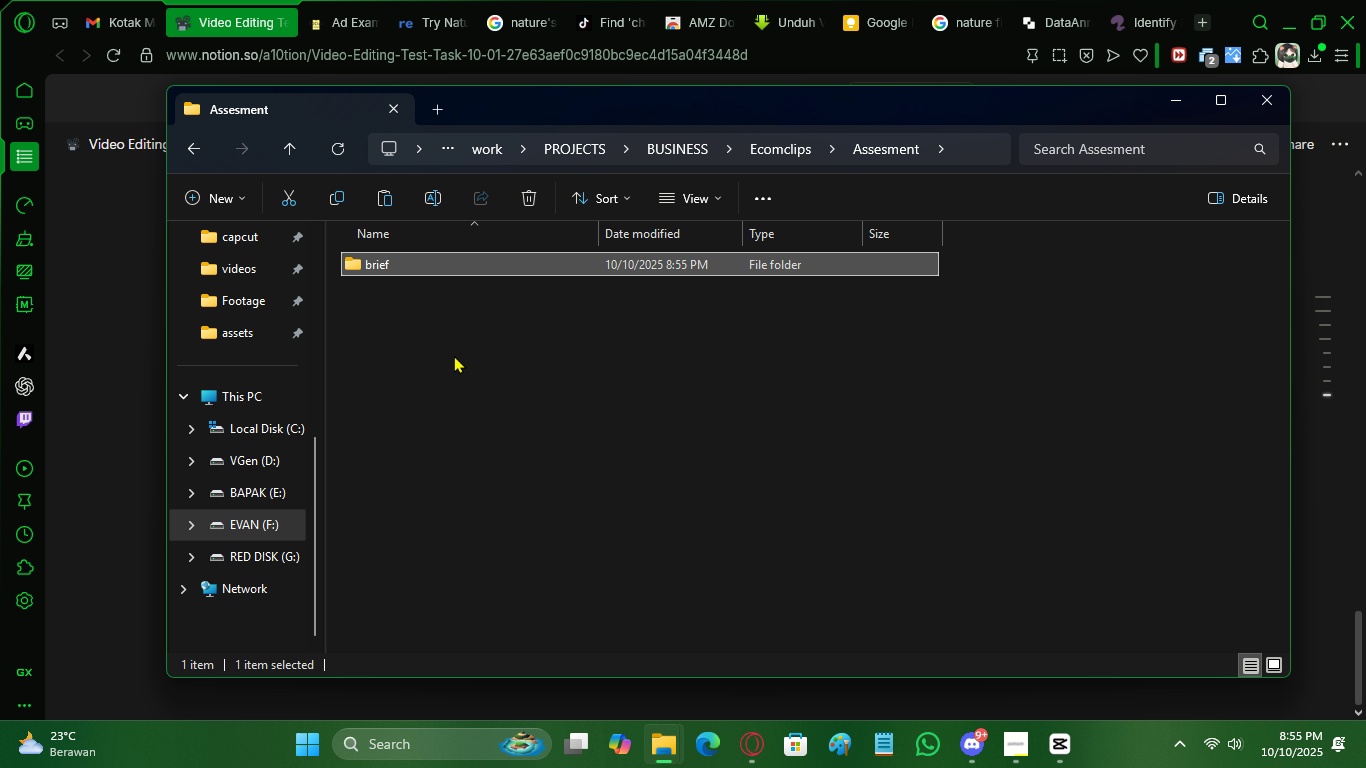 
key(Enter)
 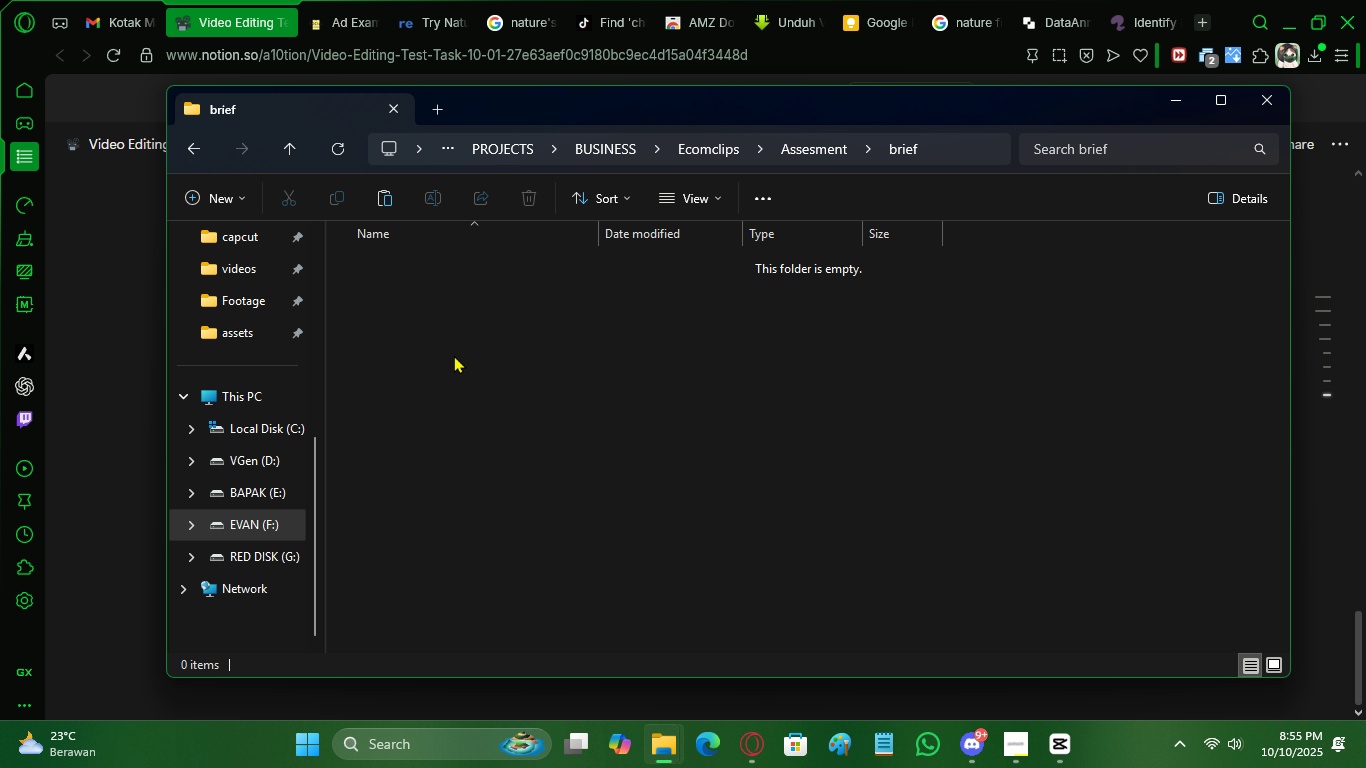 
key(Control+V)
 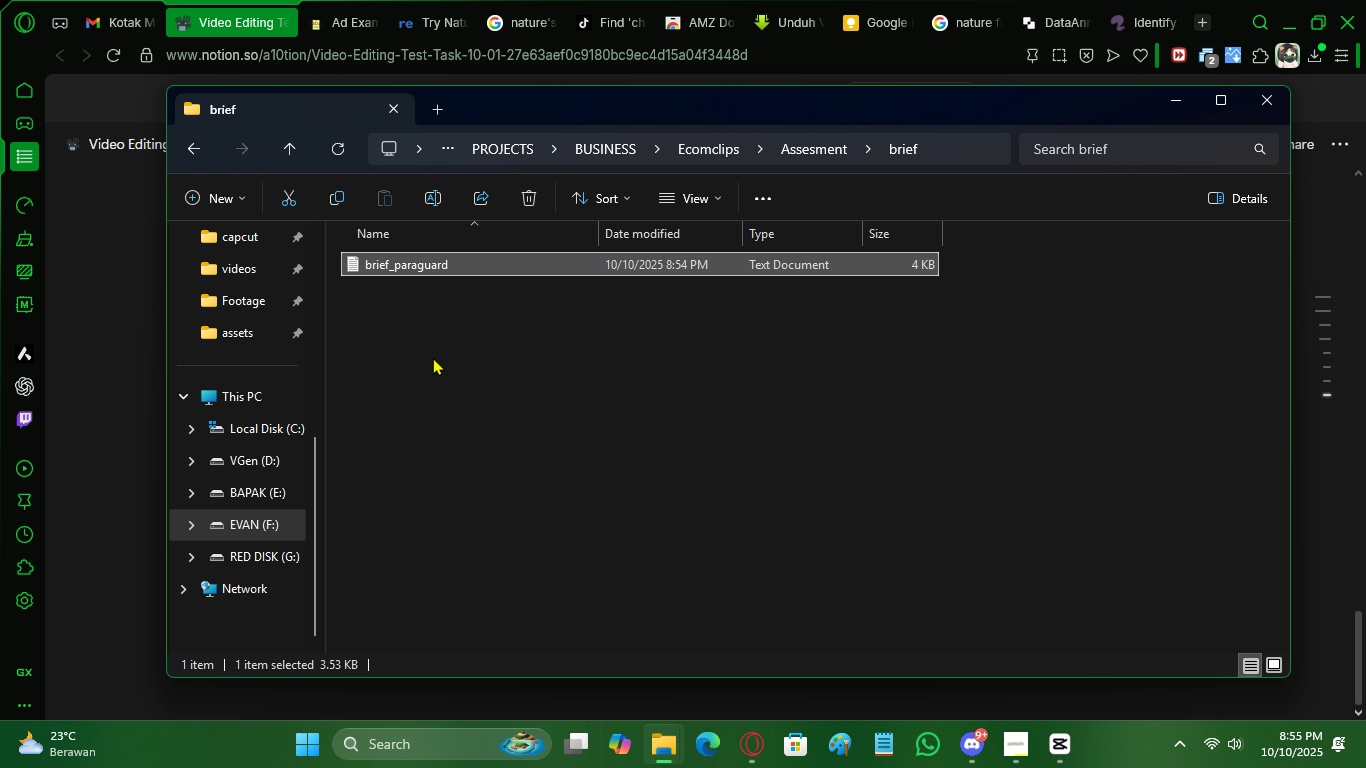 
scroll: coordinate [423, 347], scroll_direction: down, amount: 1.0
 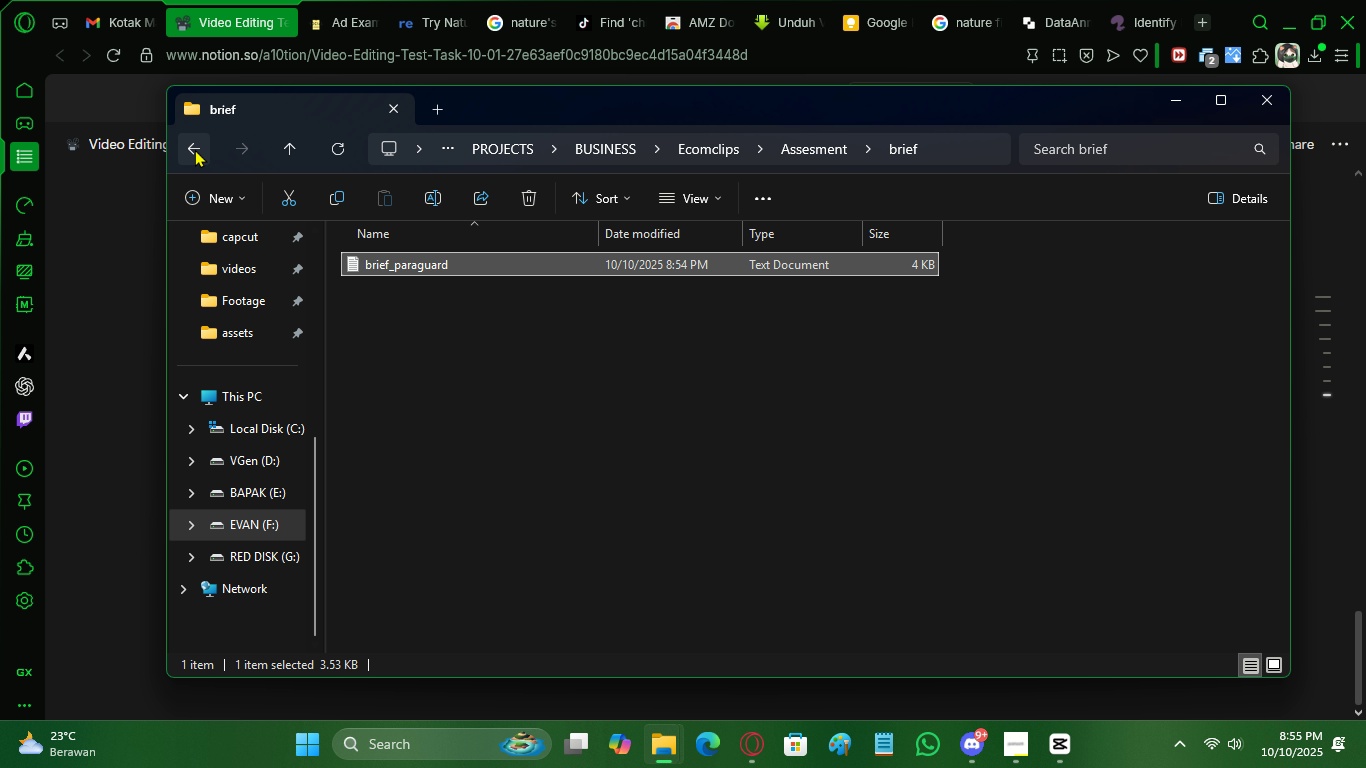 
left_click([195, 149])
 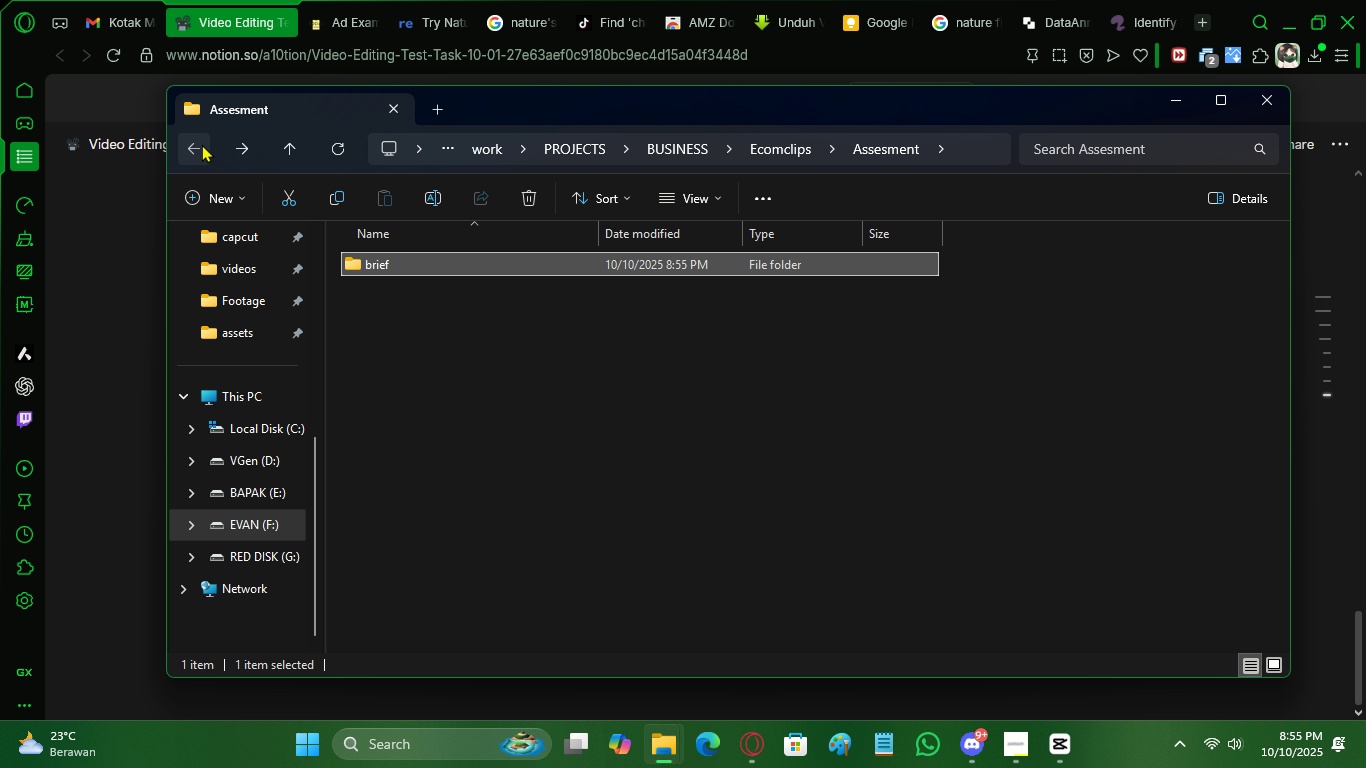 
left_click([202, 144])
 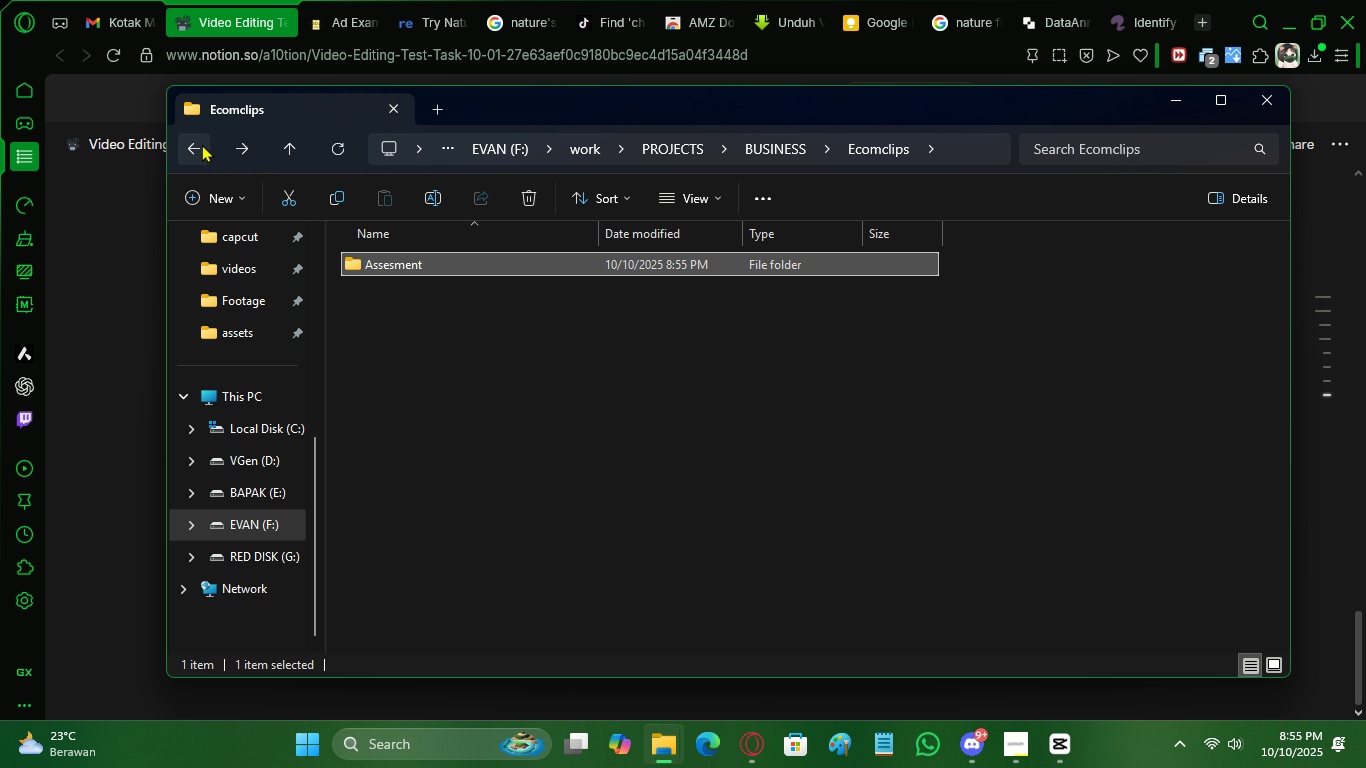 
left_click([202, 144])
 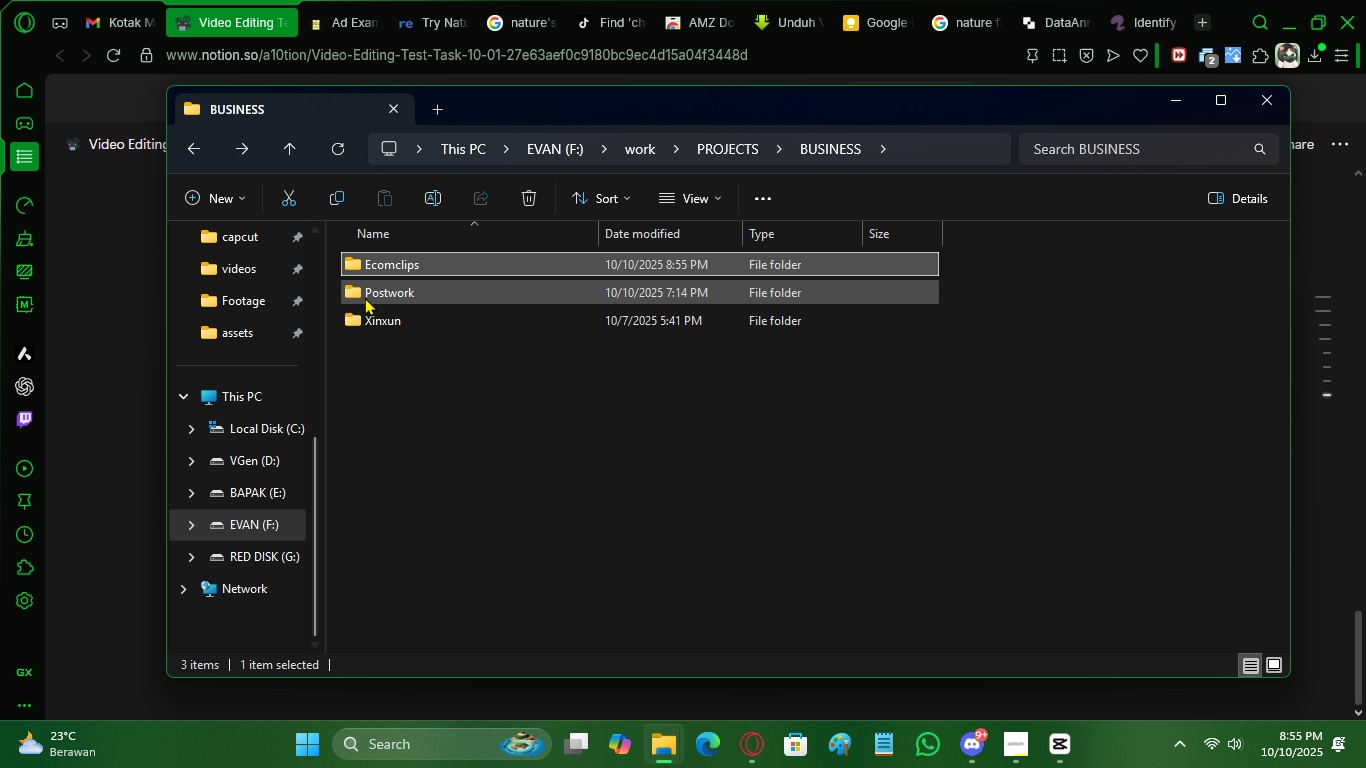 
double_click([376, 299])
 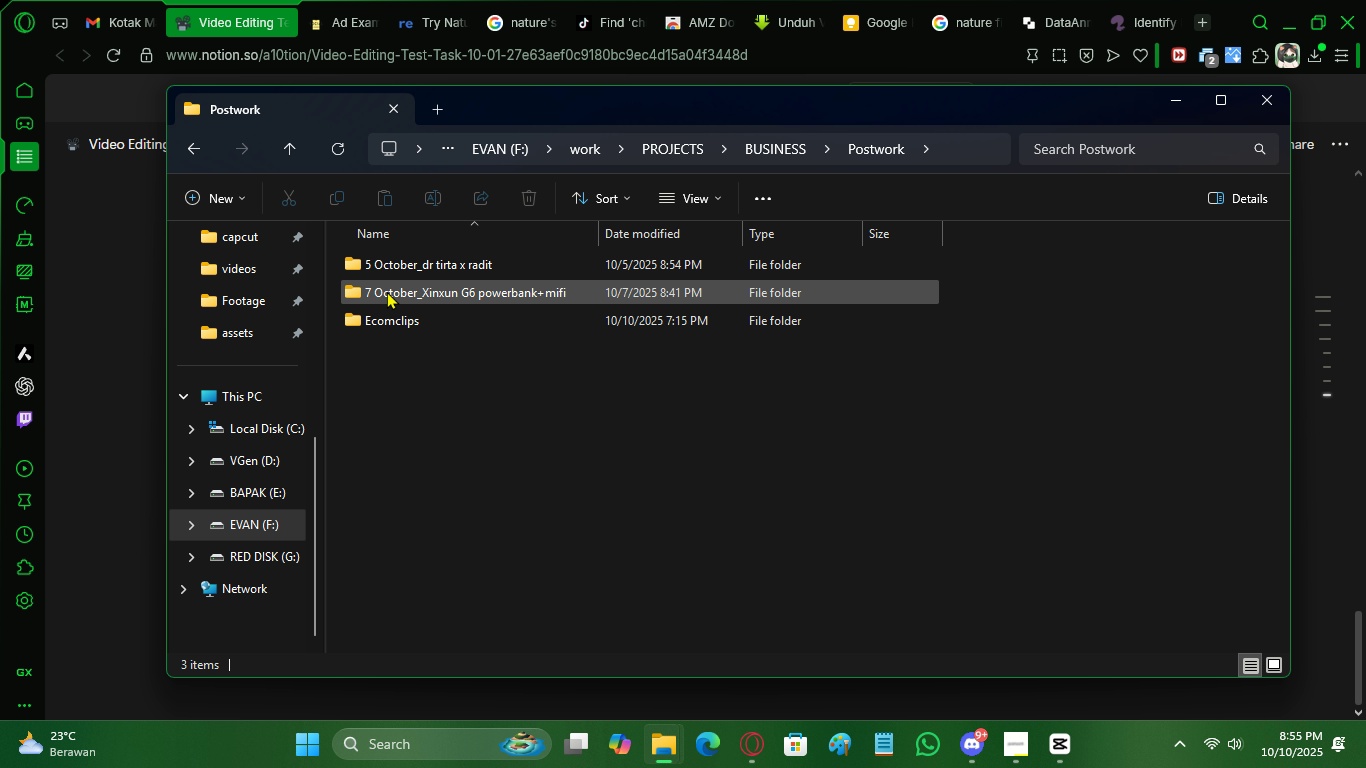 
left_click([387, 291])
 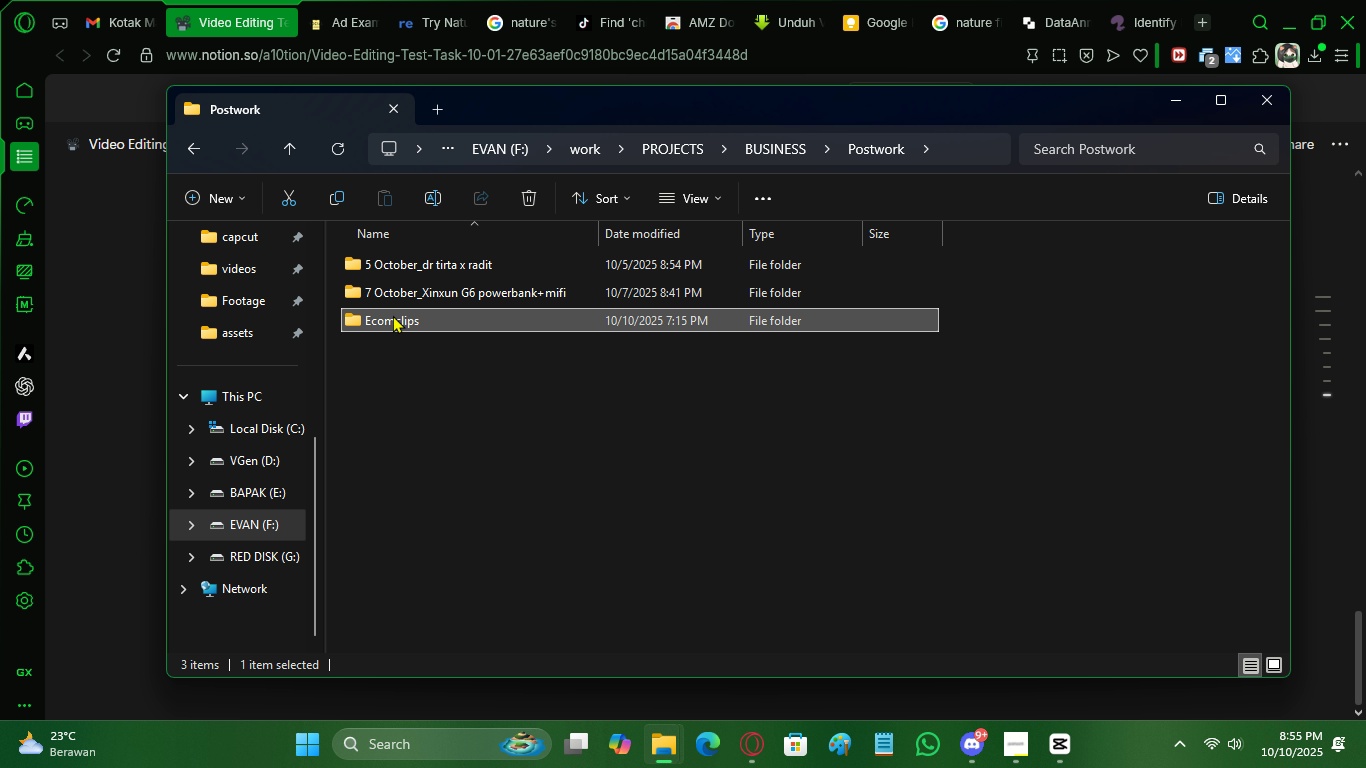 
double_click([393, 315])
 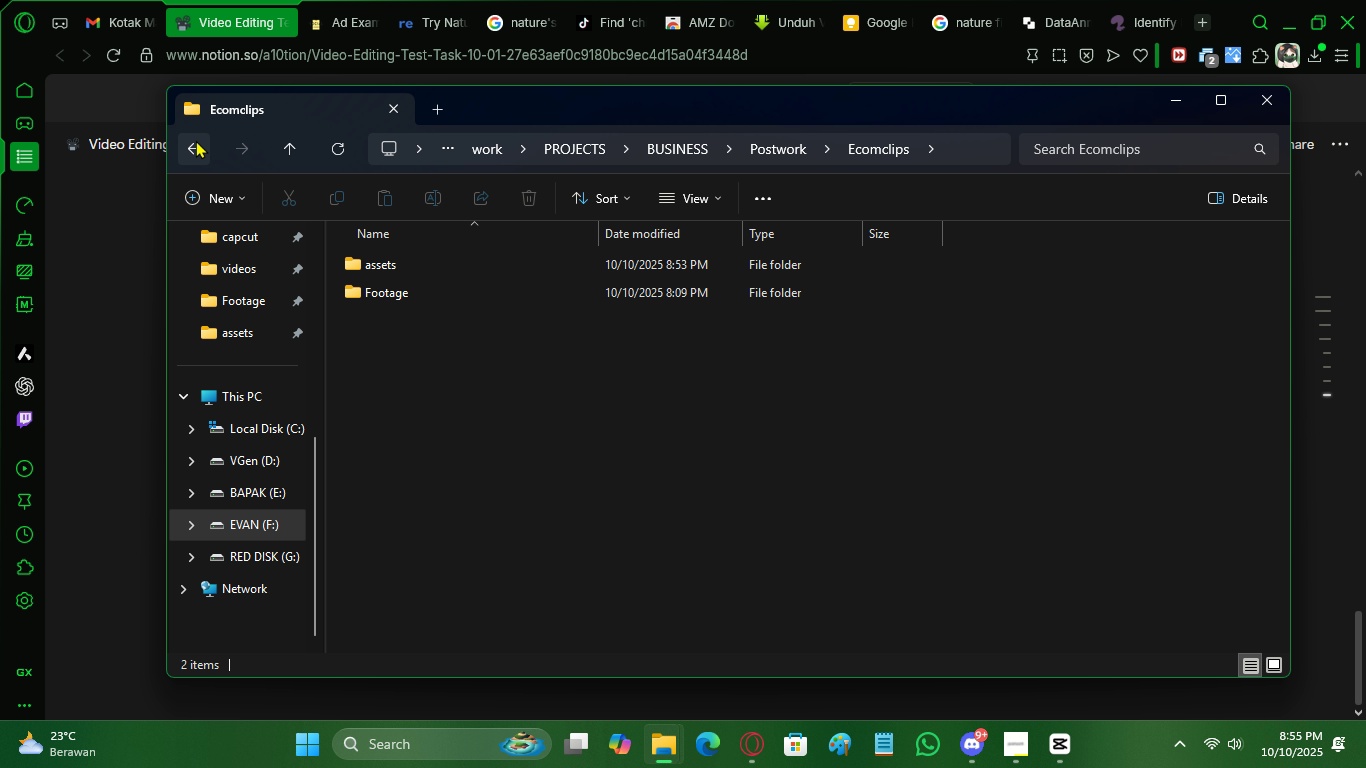 
double_click([196, 140])
 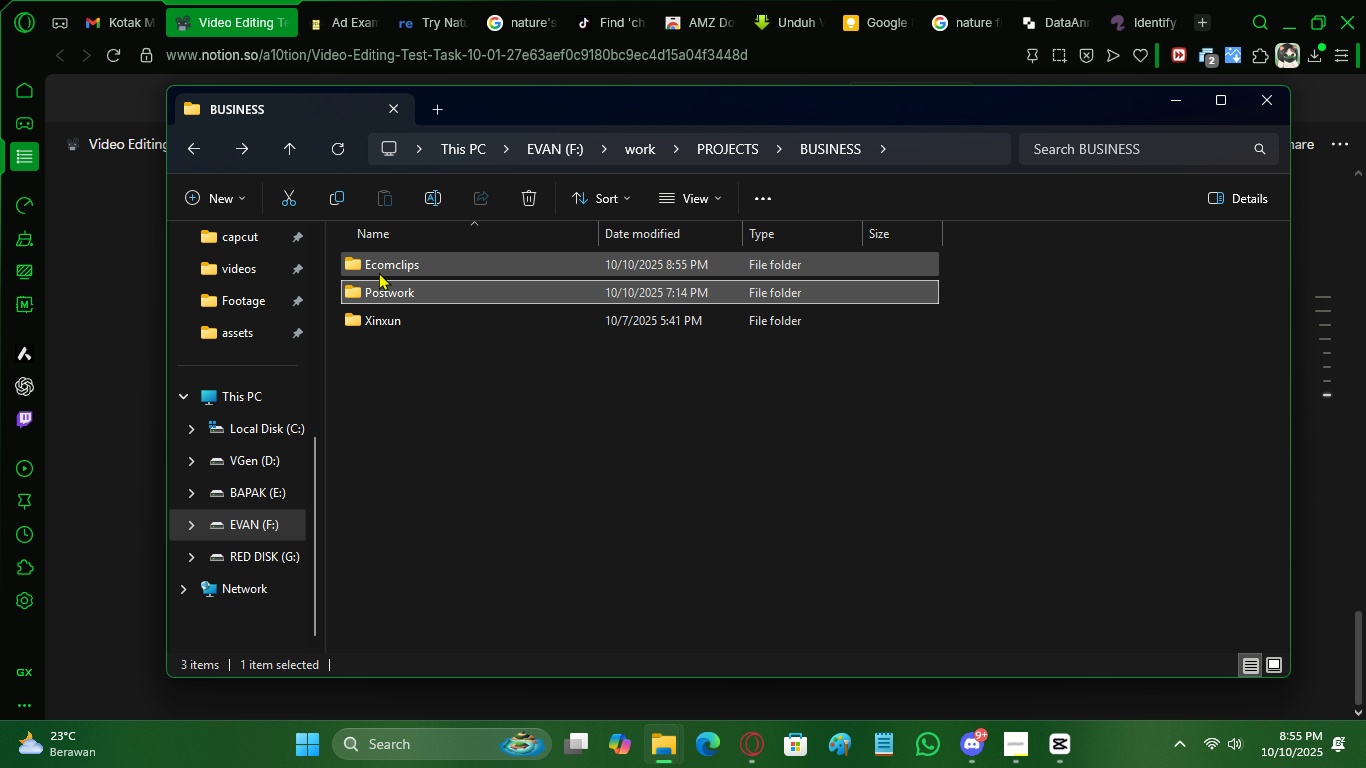 
double_click([379, 272])
 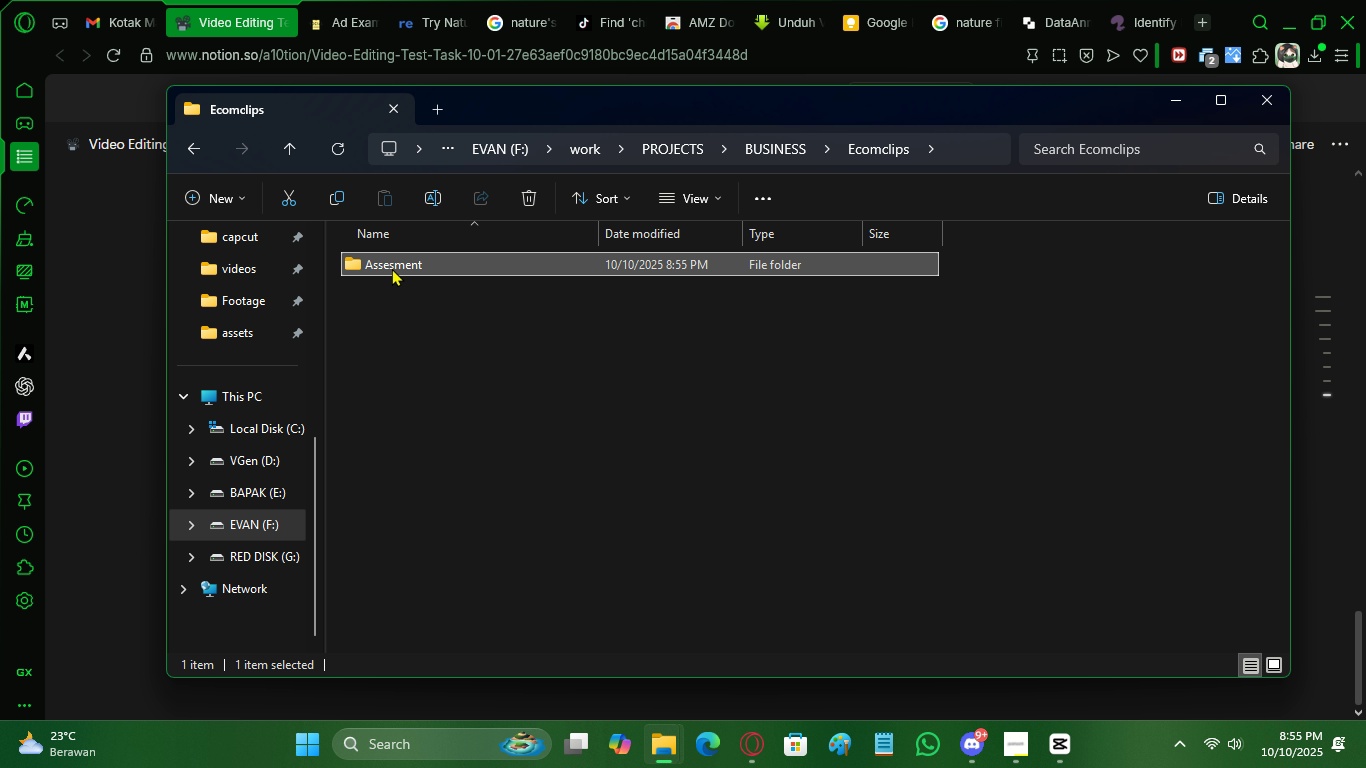 
left_click([392, 268])
 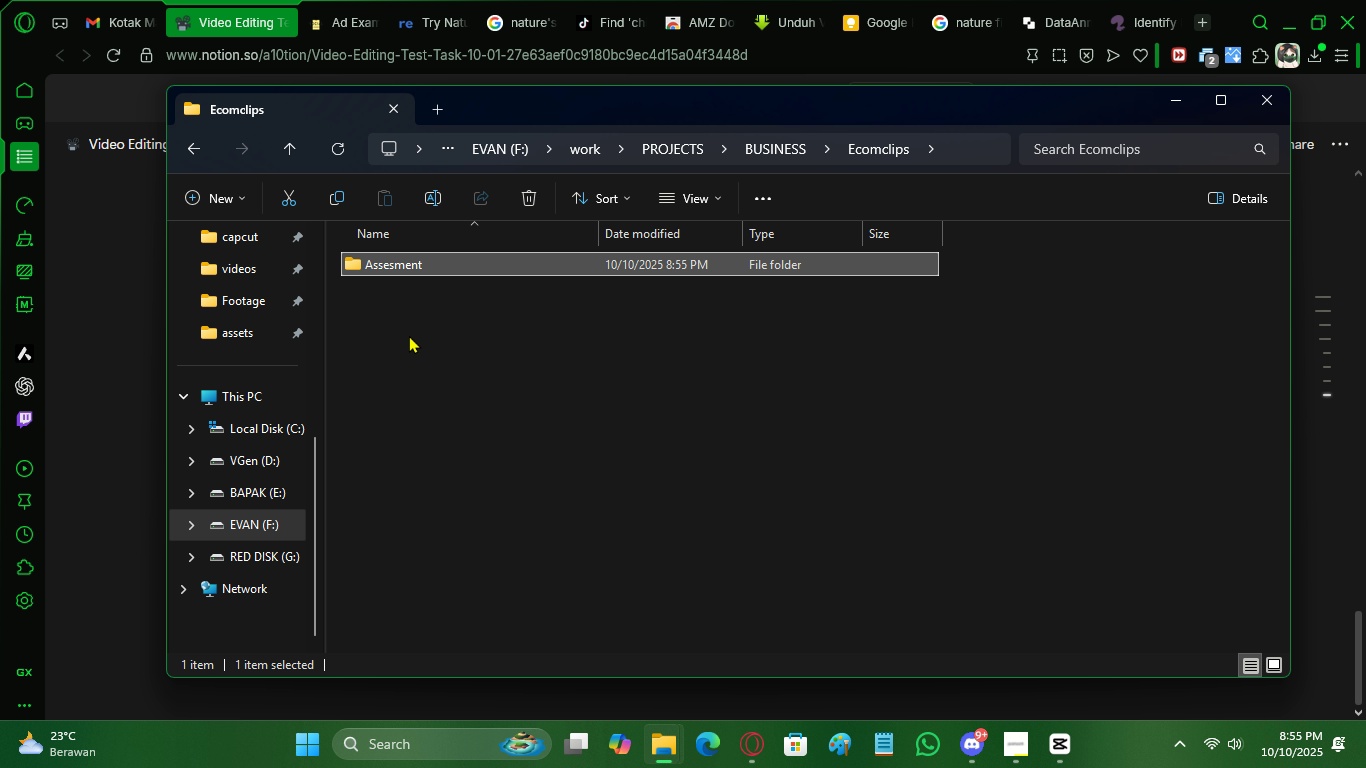 
key(Control+X)
 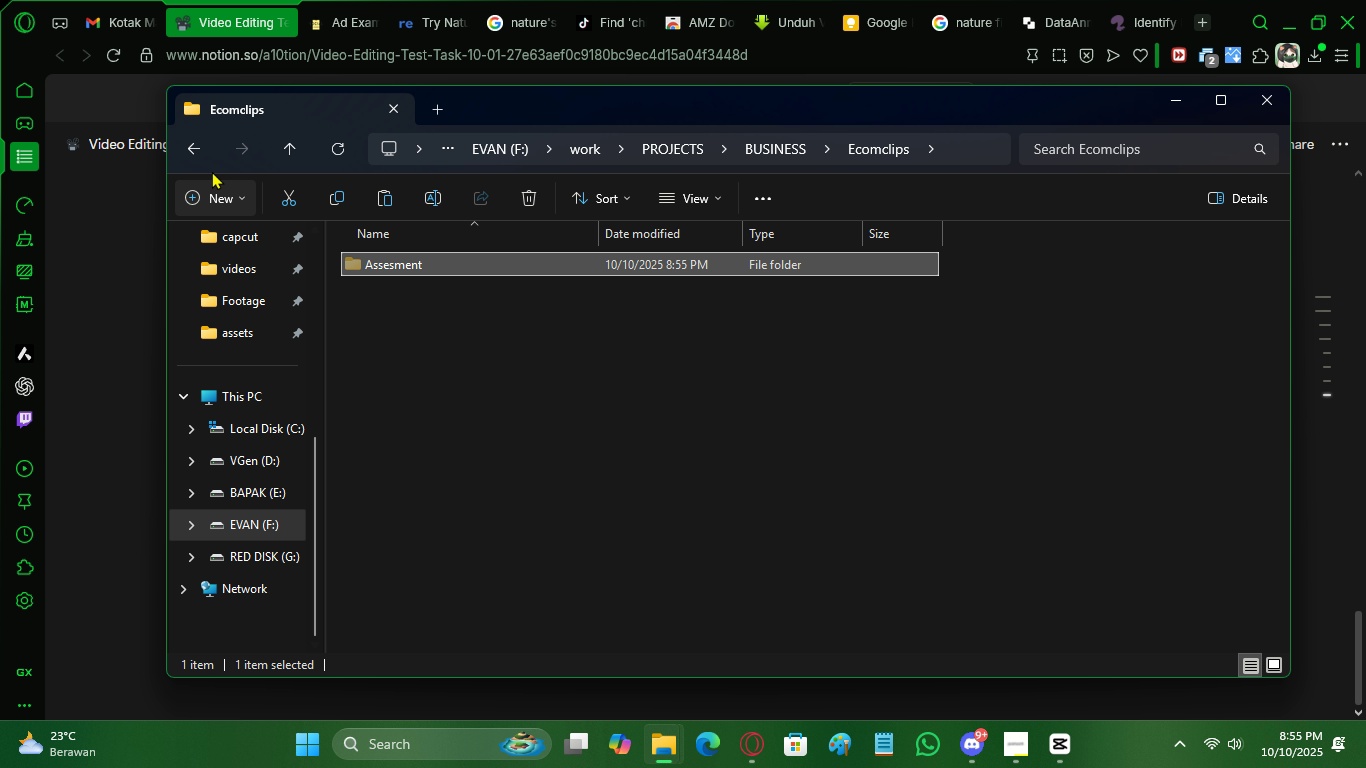 
left_click([203, 156])
 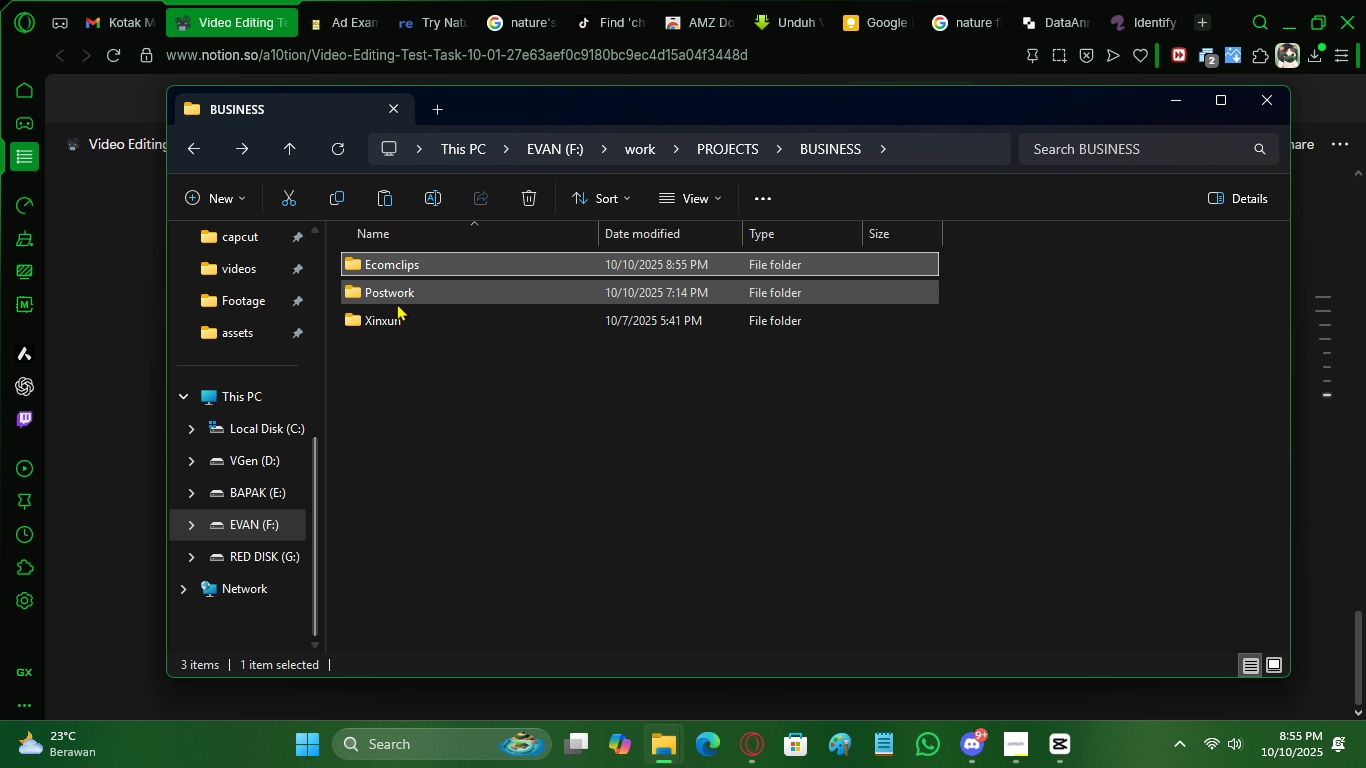 
double_click([397, 303])
 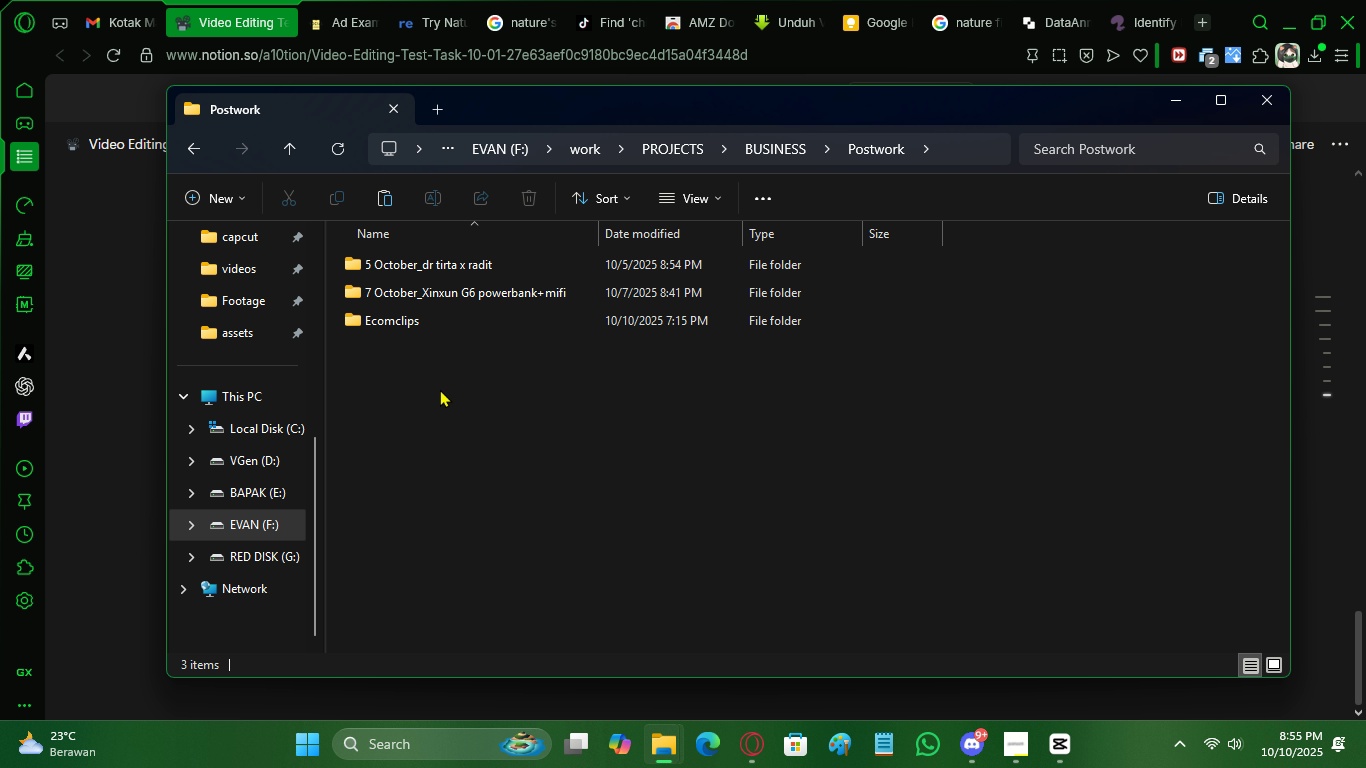 
left_click([440, 389])
 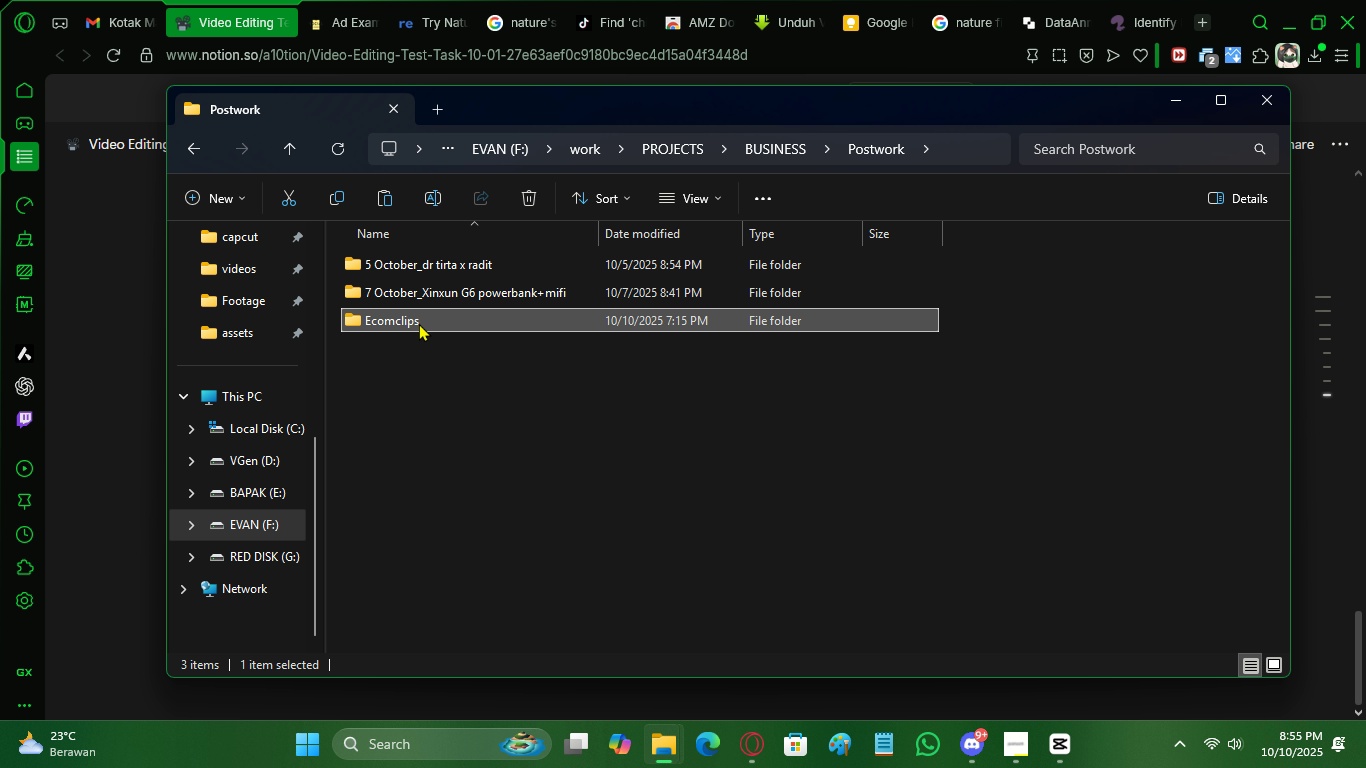 
left_click([419, 323])
 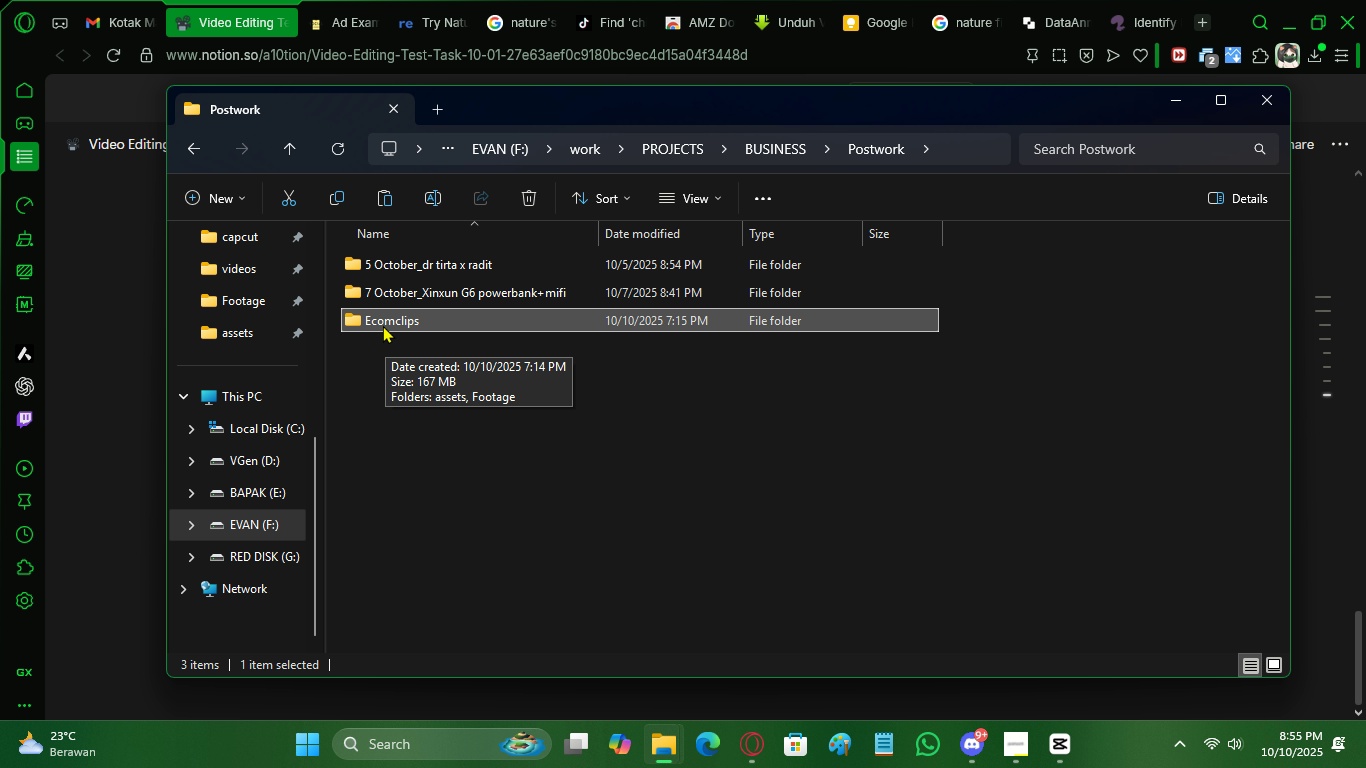 
double_click([382, 325])
 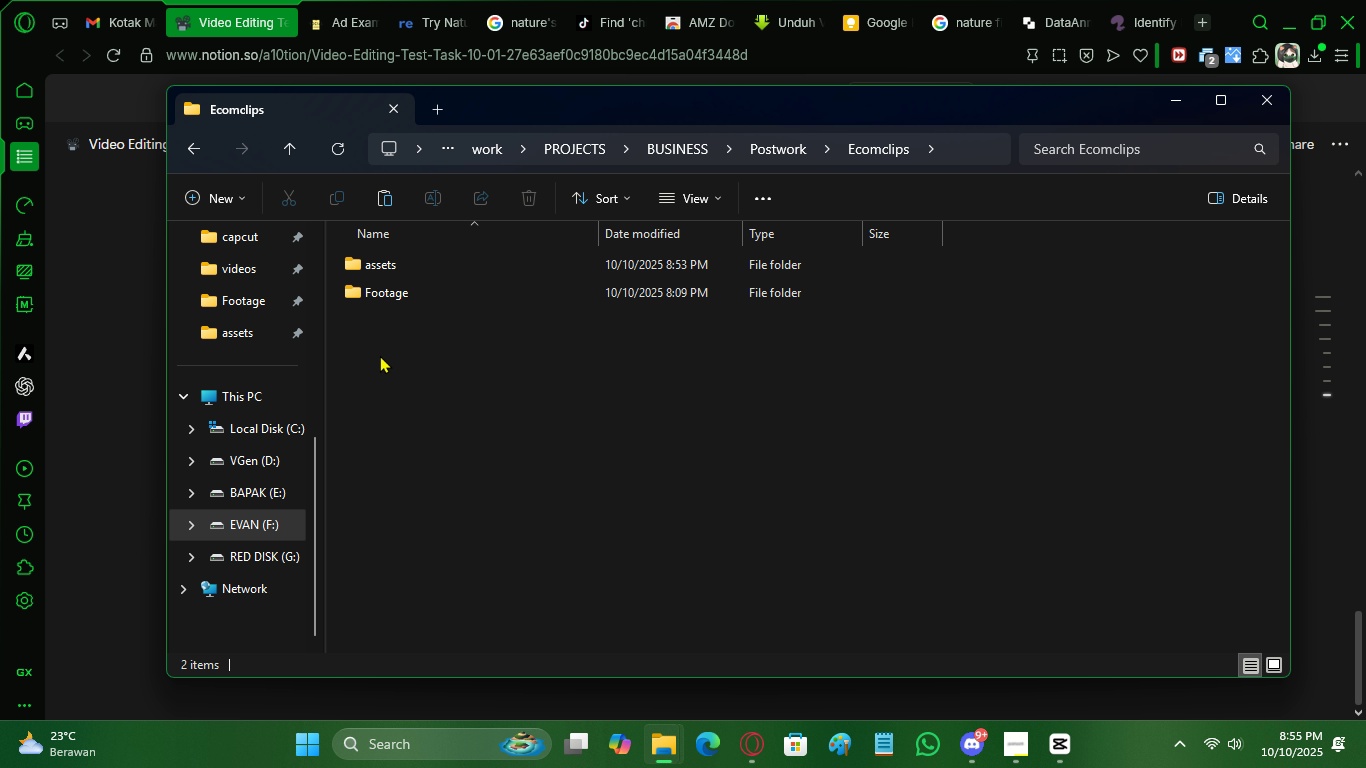 
left_click([380, 355])
 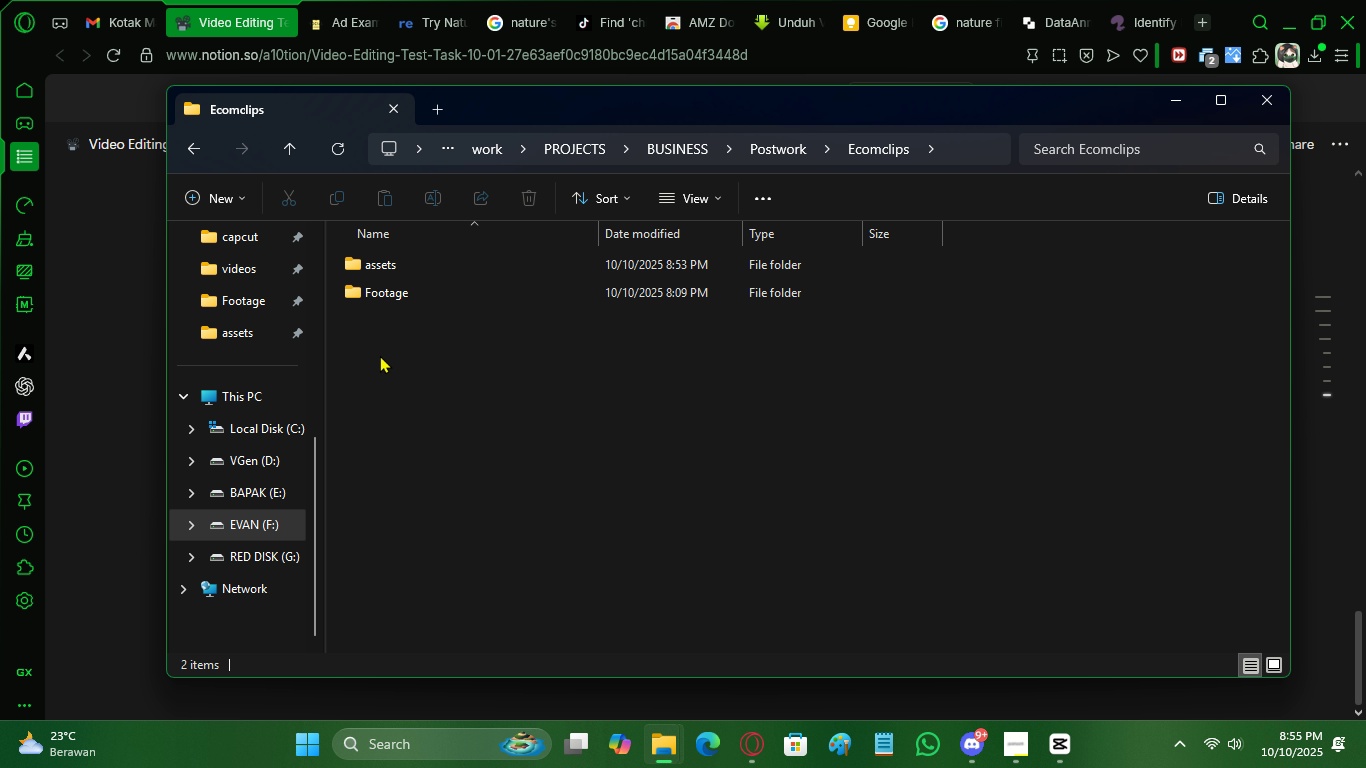 
key(Control+V)
 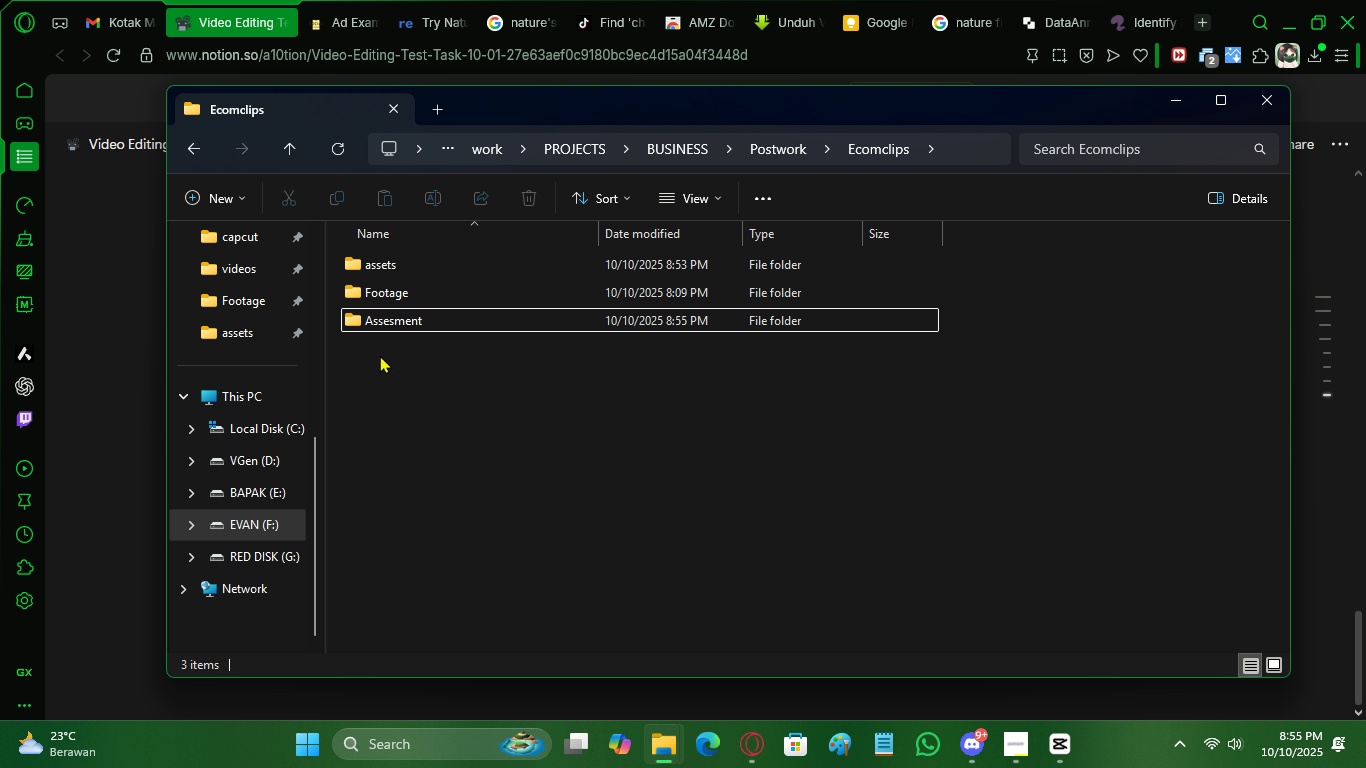 
left_click([380, 355])
 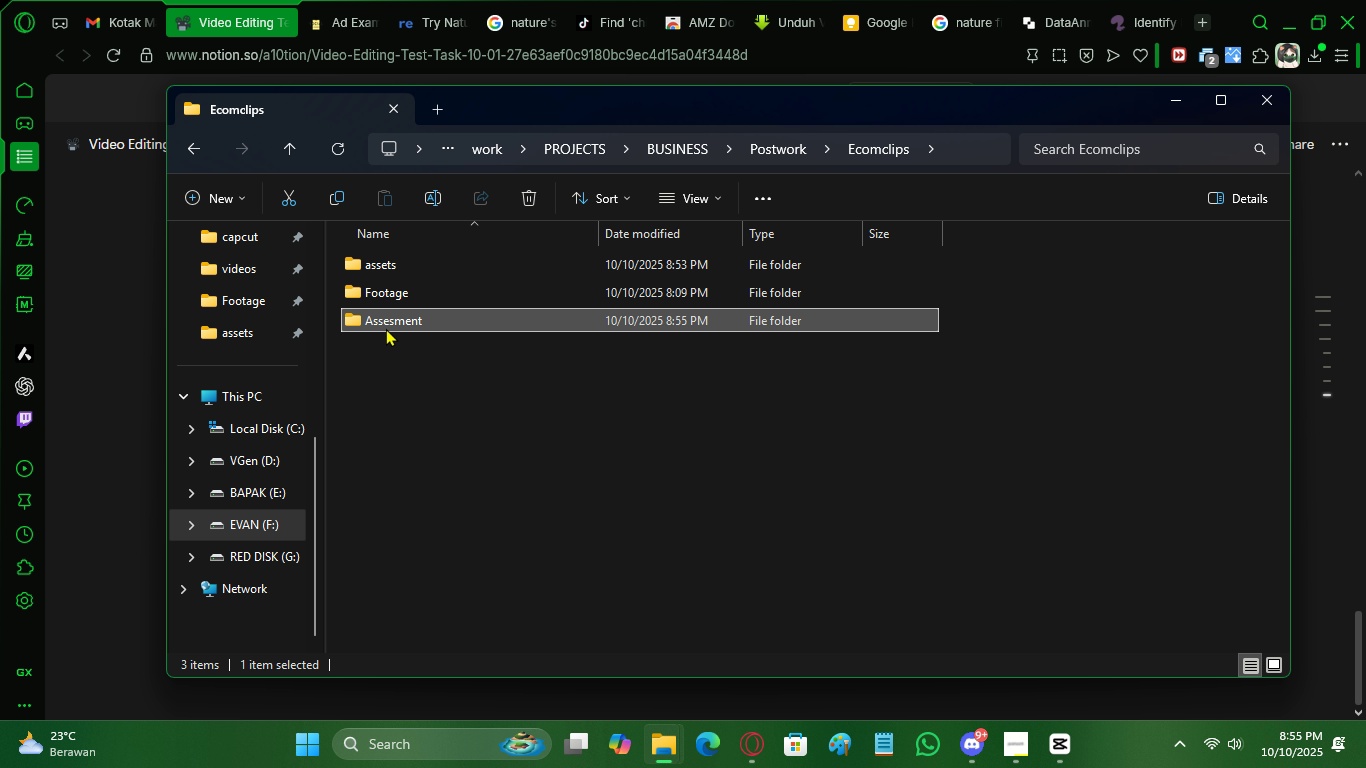 
left_click([386, 328])
 